 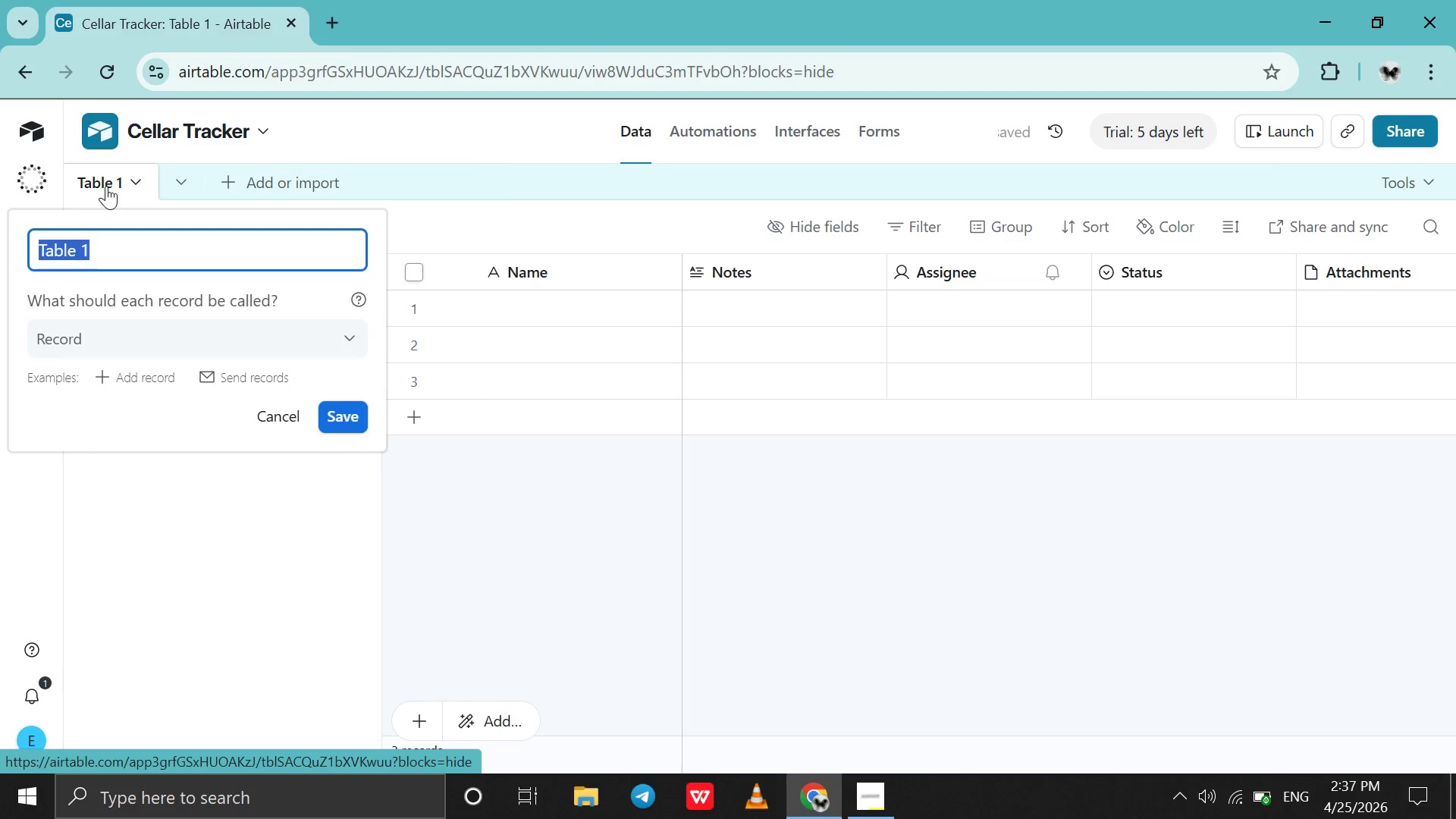 
type(Barrels)
 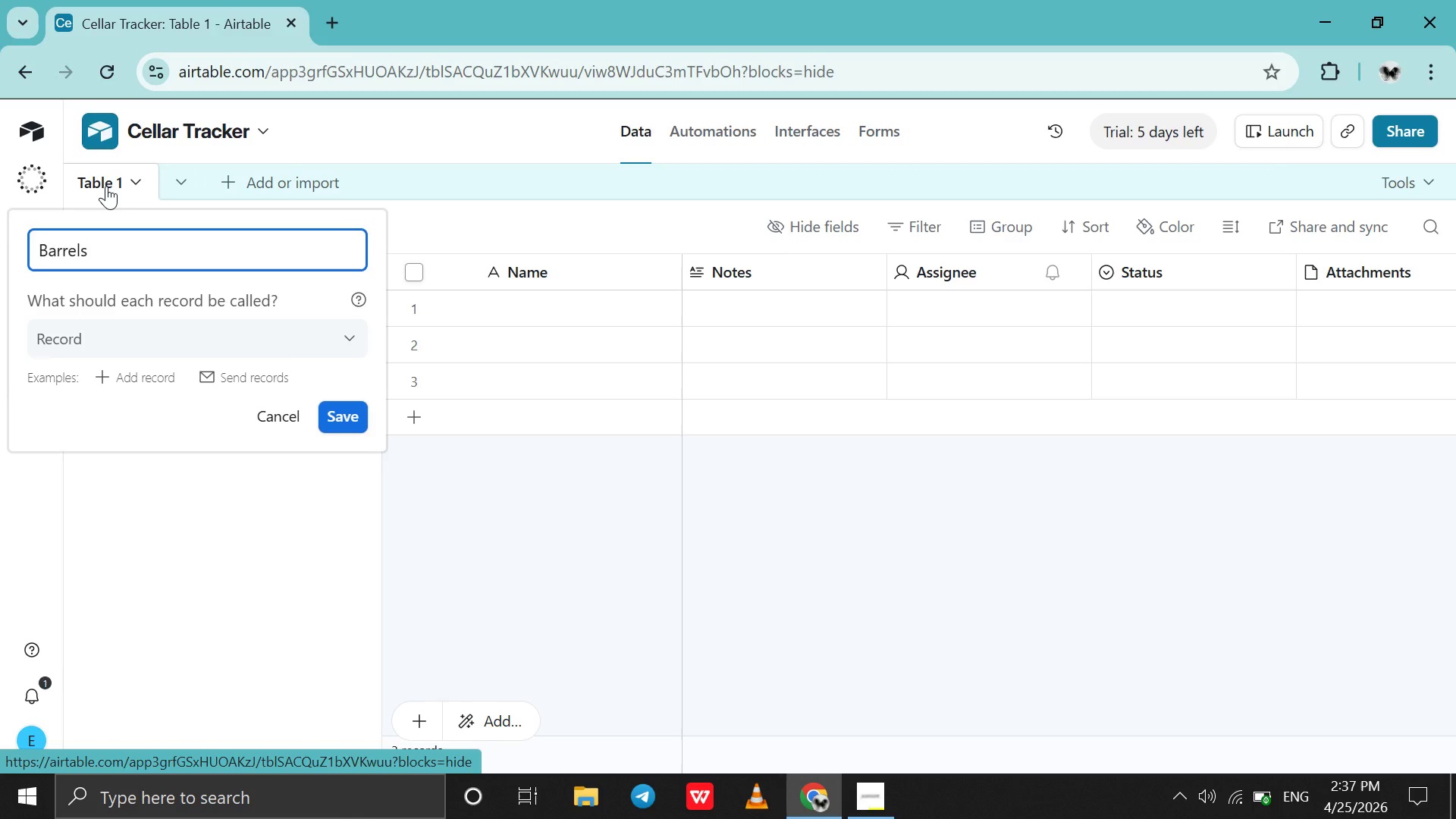 
key(Alt+AltLeft)
 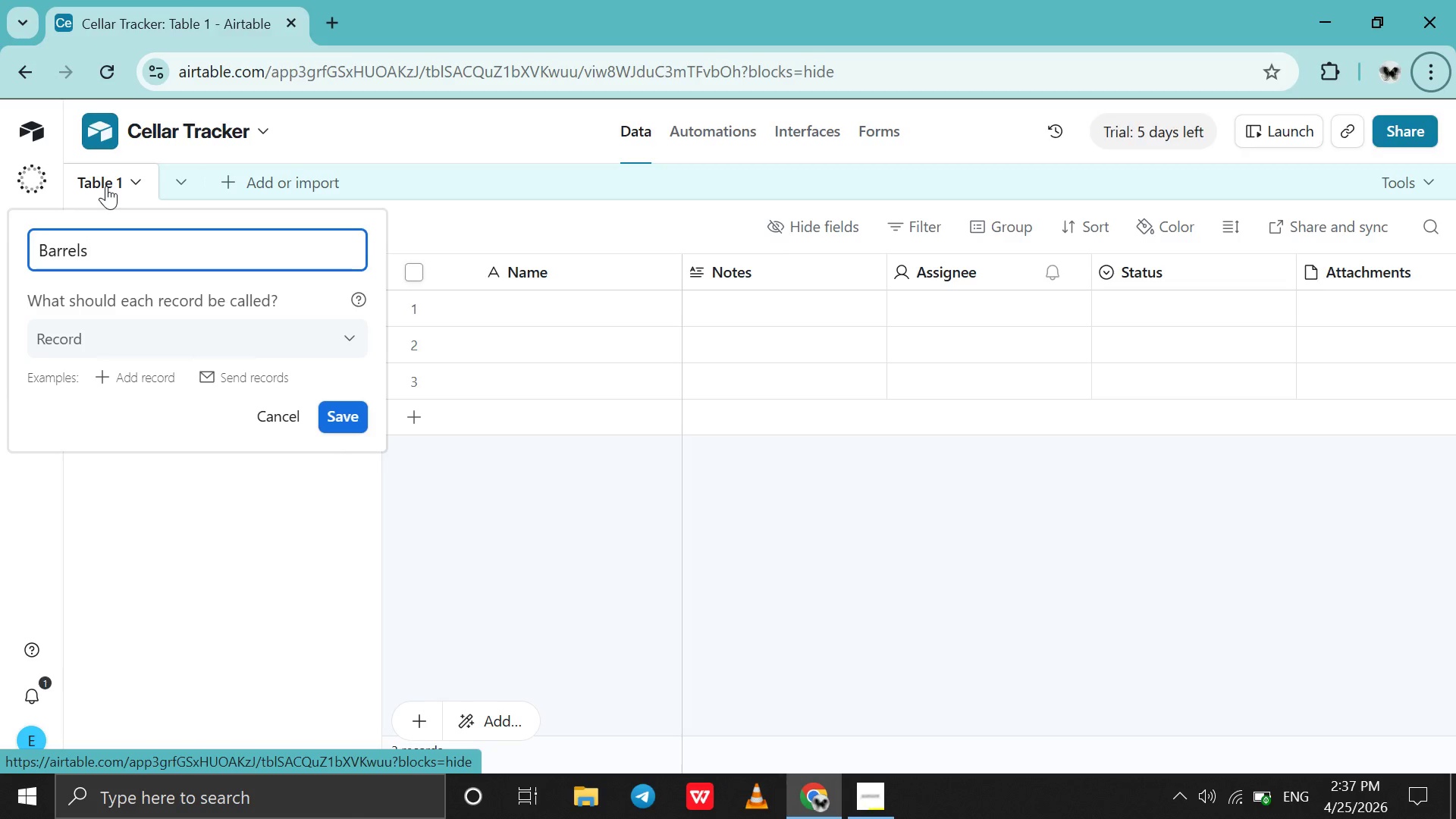 
key(Space)
 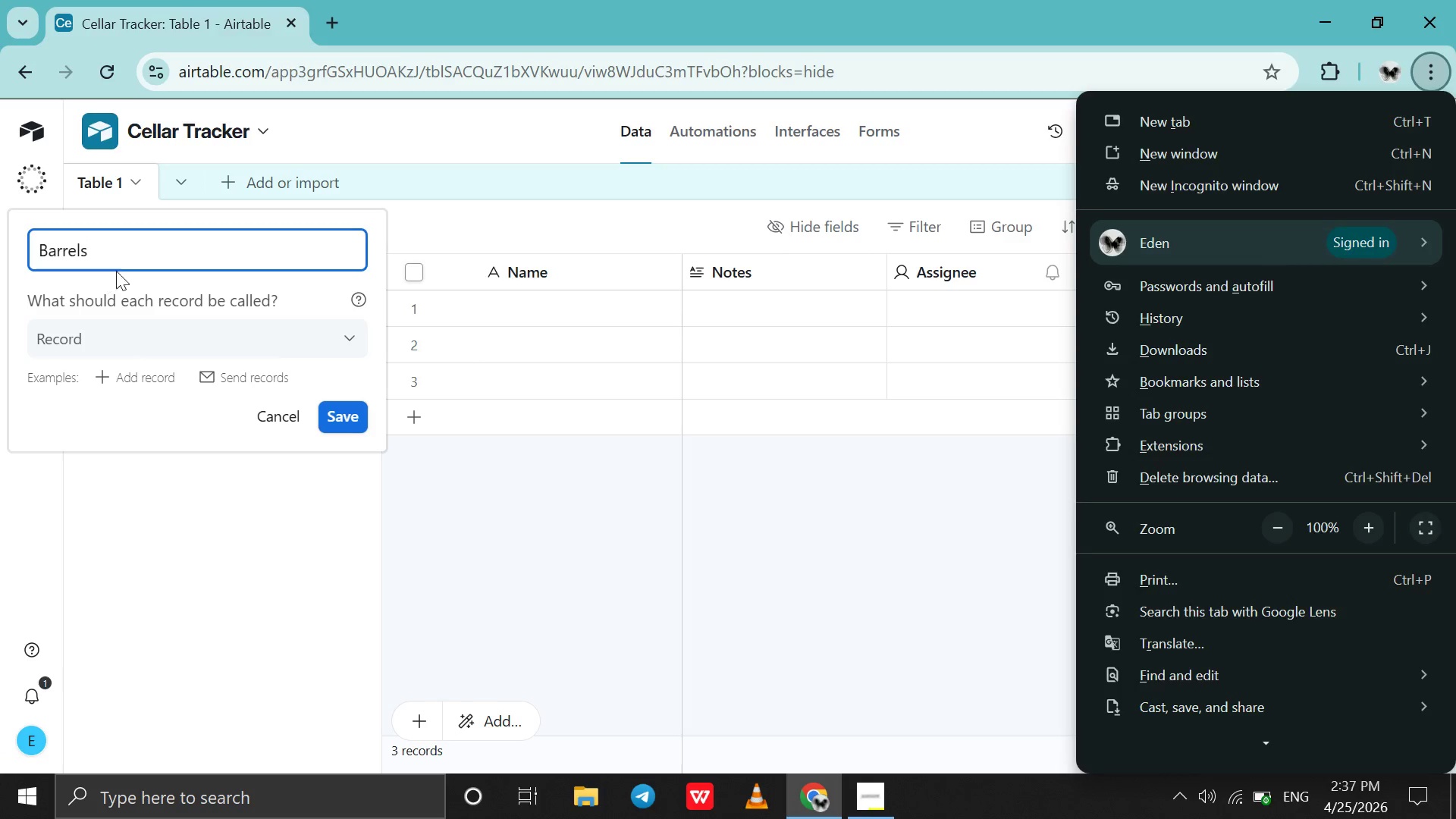 
left_click([134, 268])
 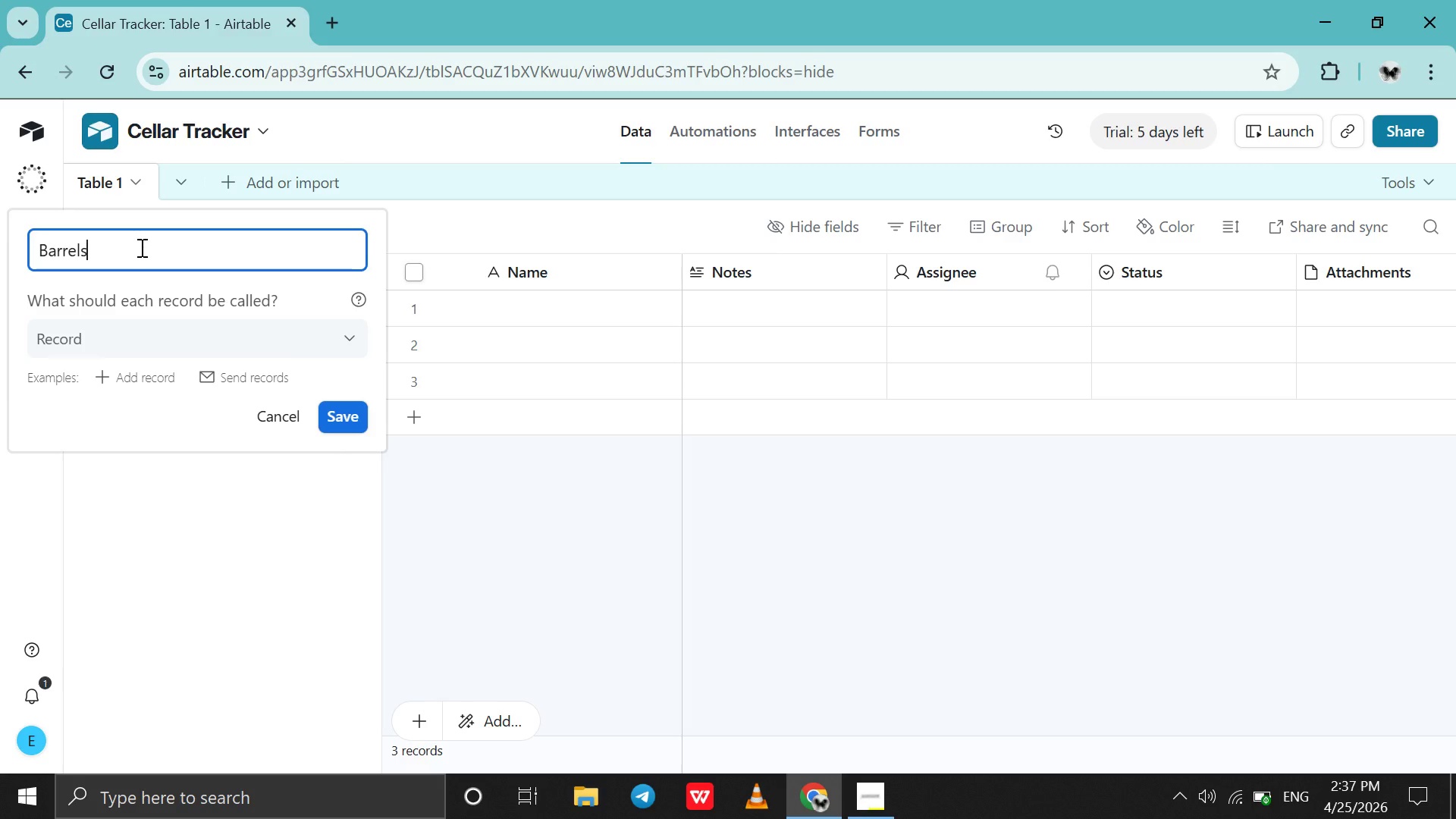 
left_click([140, 247])
 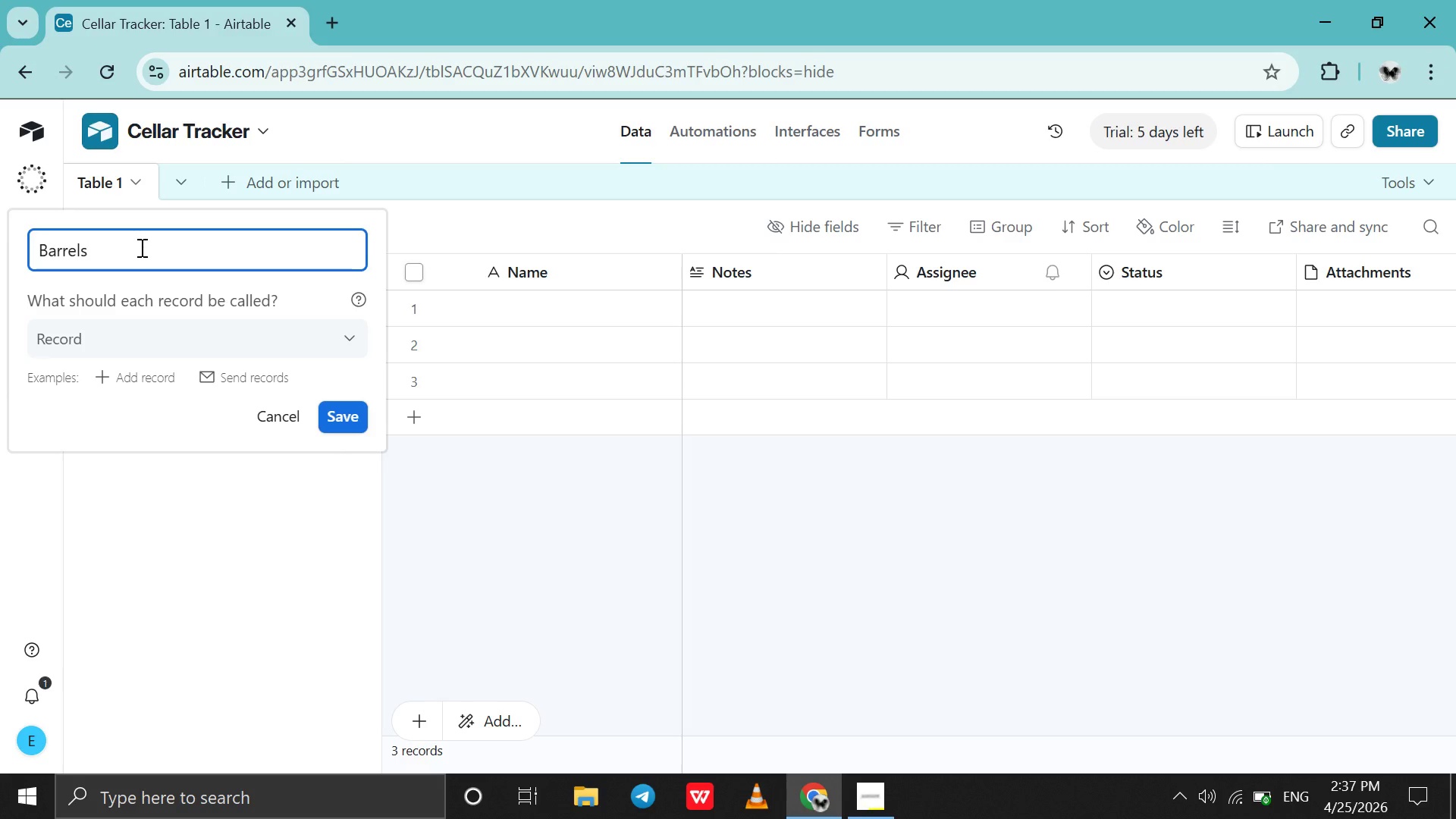 
key(Space)
 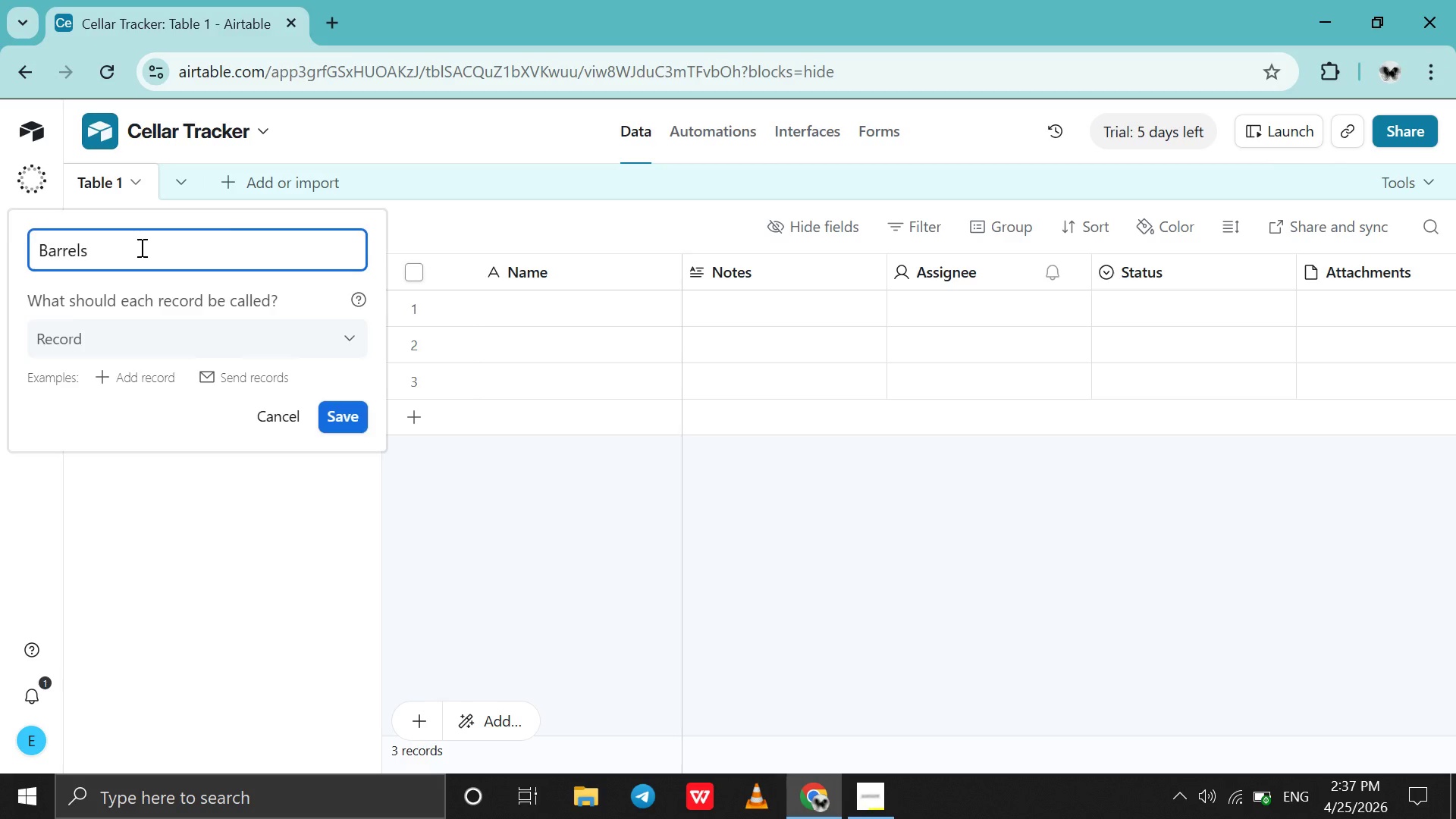 
key(Enter)
 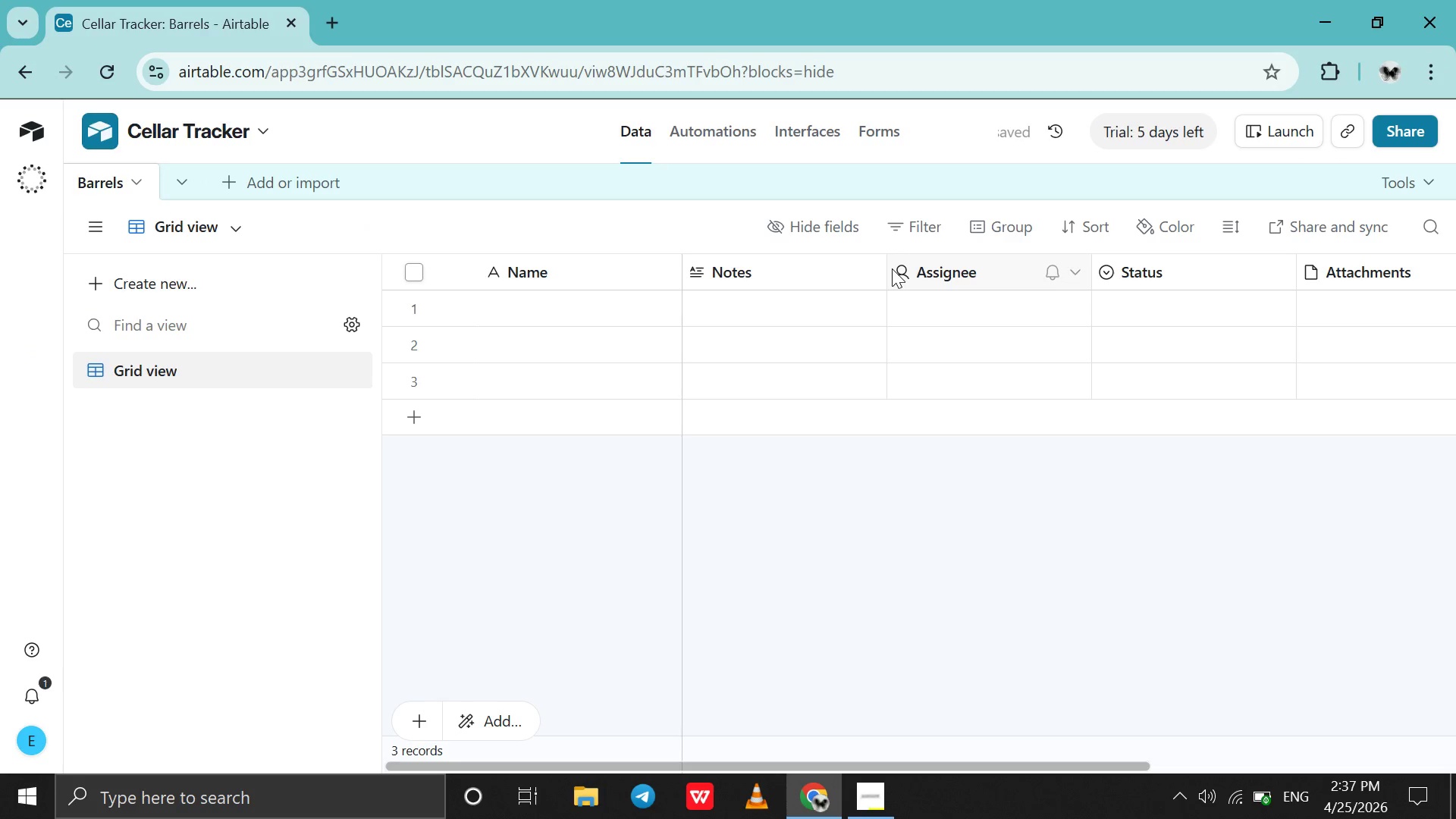 
left_click([868, 273])
 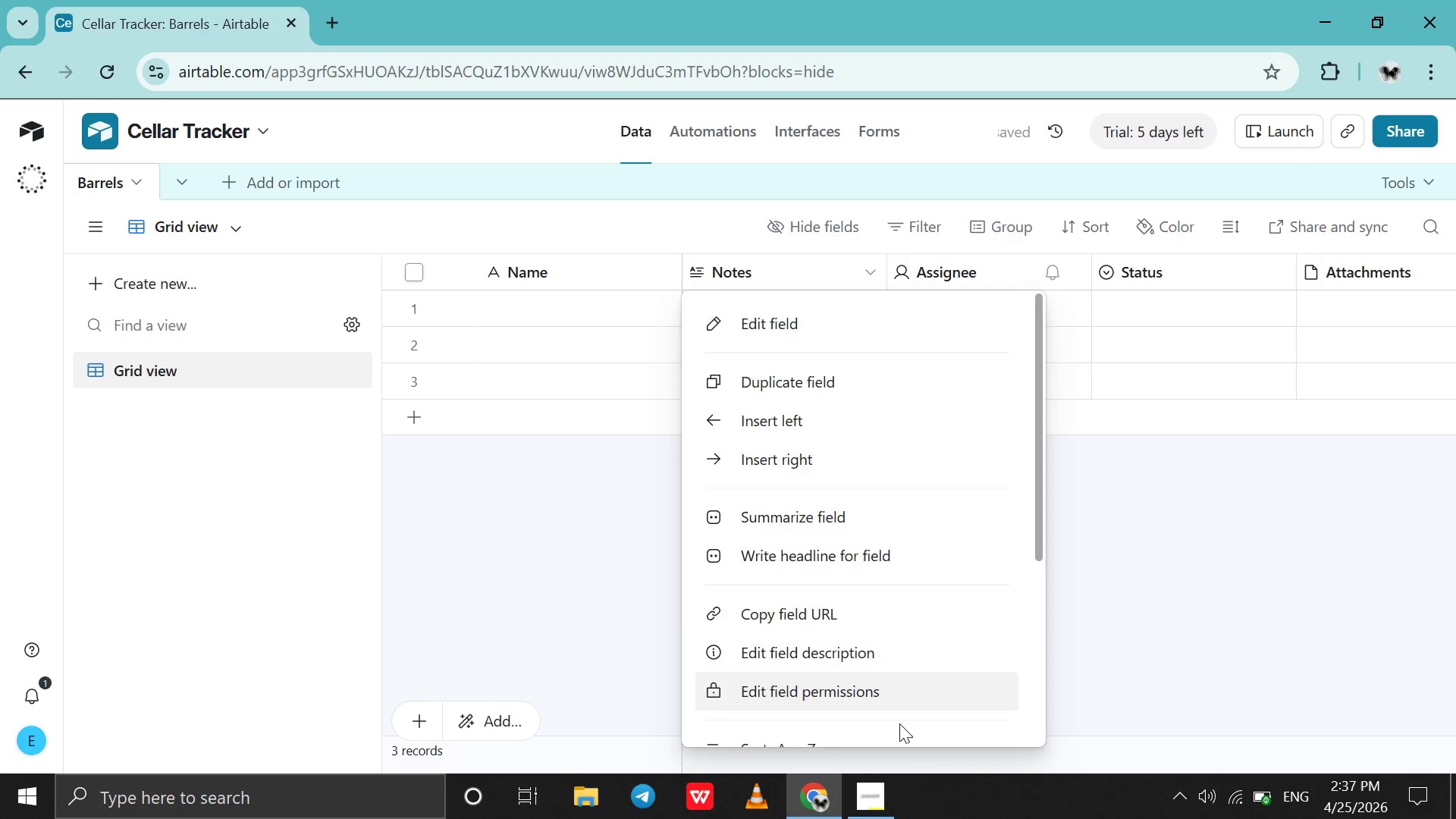 
left_click([907, 713])
 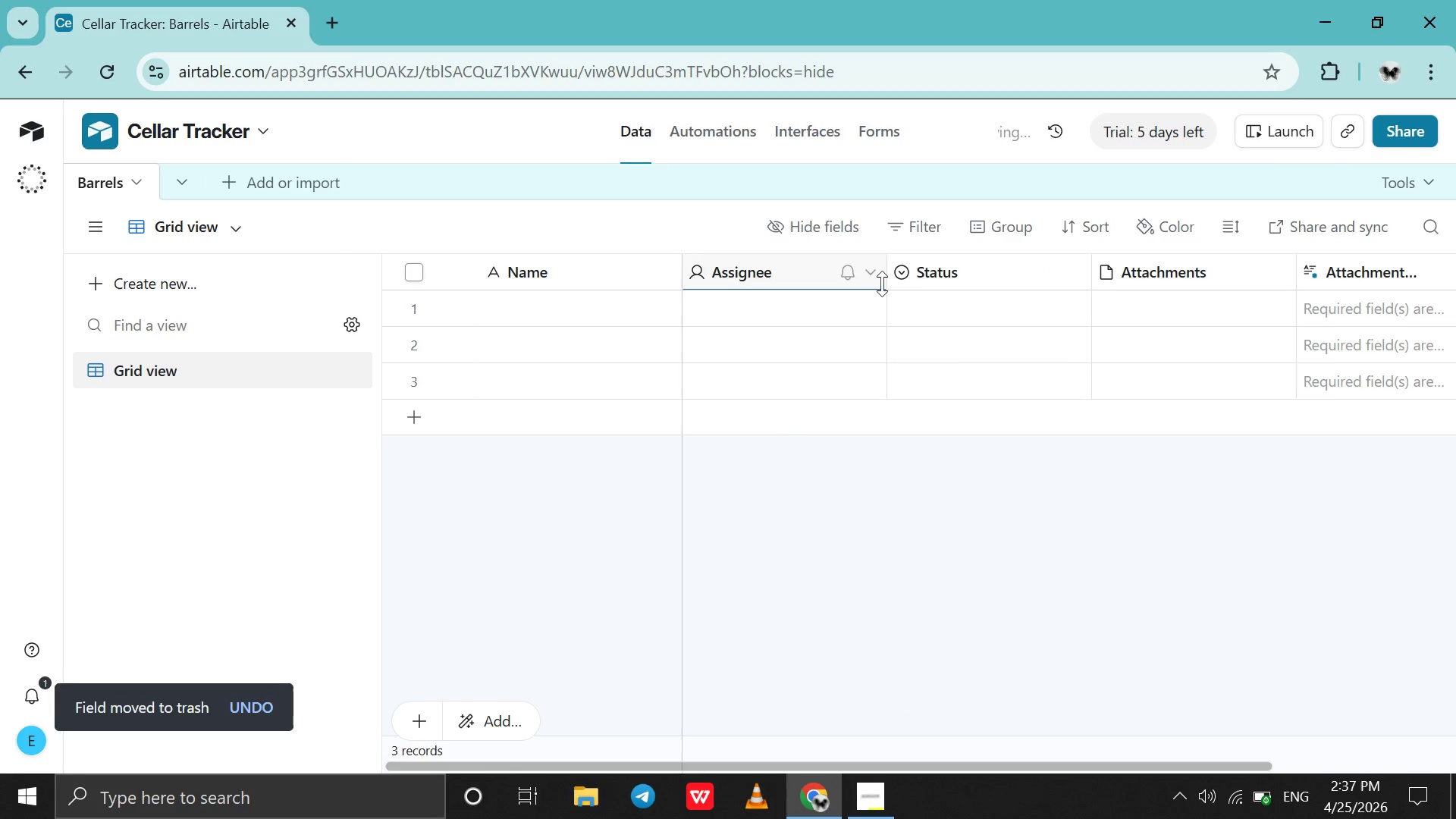 
scroll: coordinate [899, 723], scroll_direction: down, amount: 47.0
 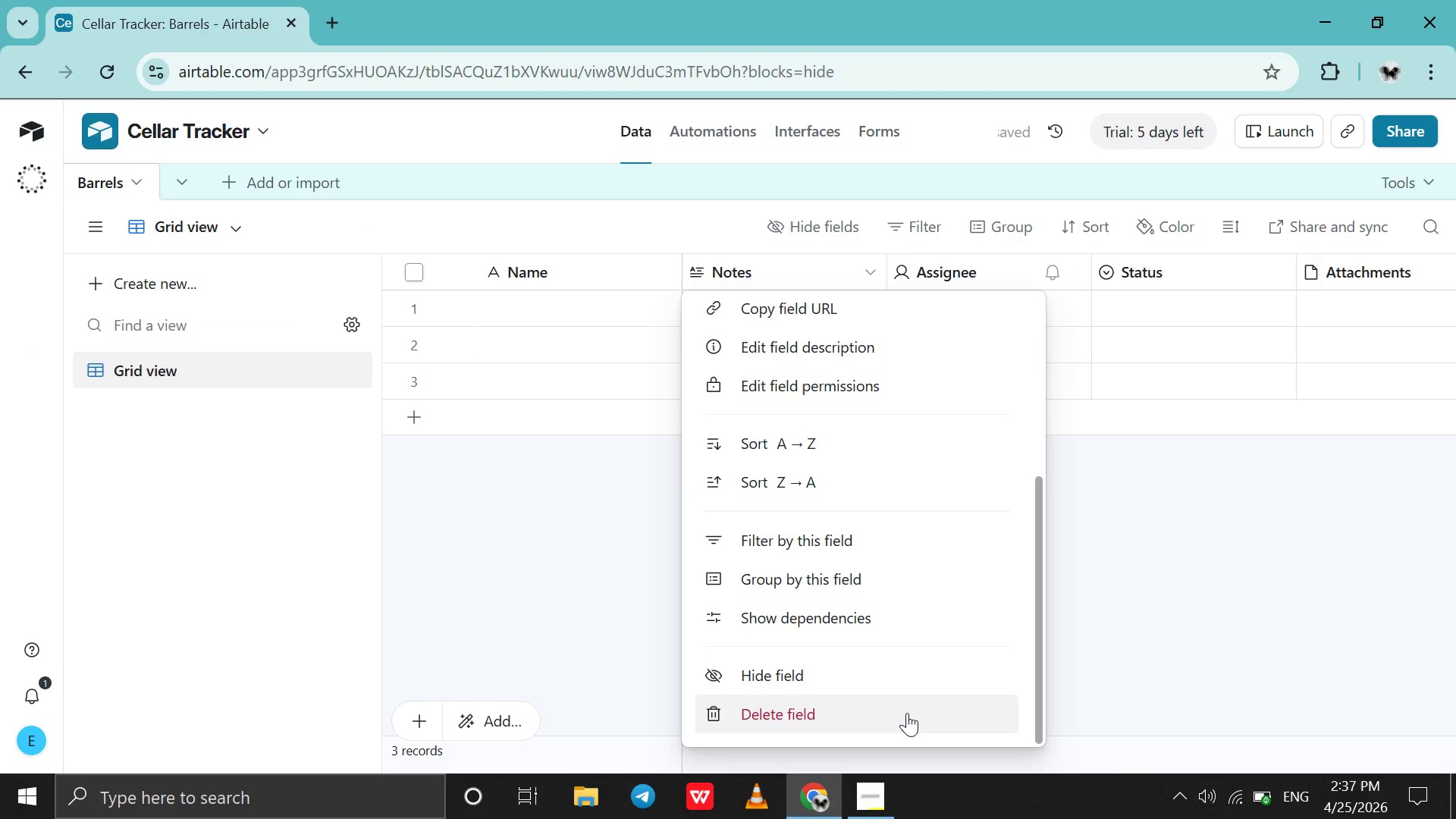 
left_click_drag(start_coordinate=[882, 284], to_coordinate=[872, 271])
 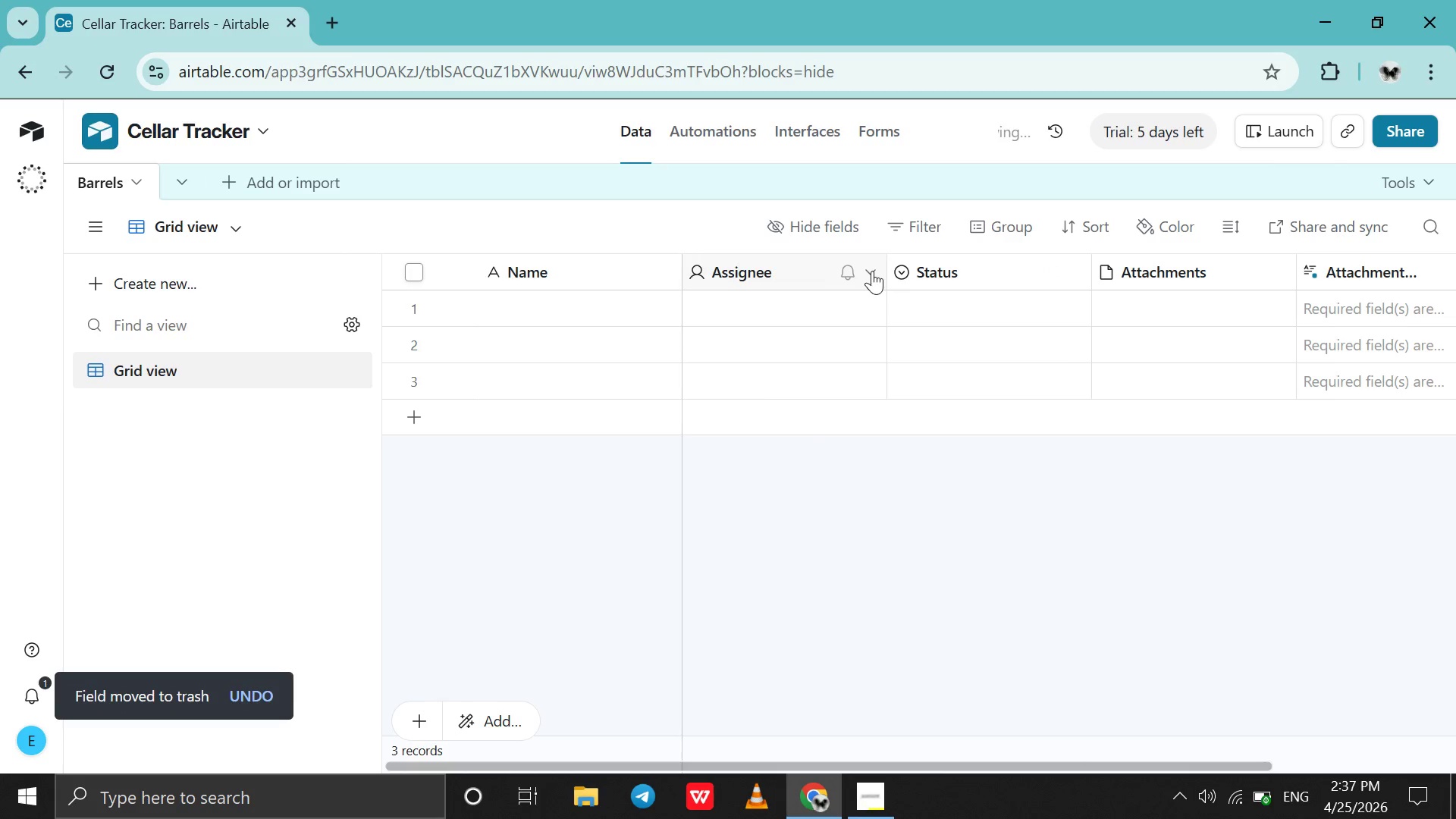 
left_click([872, 271])
 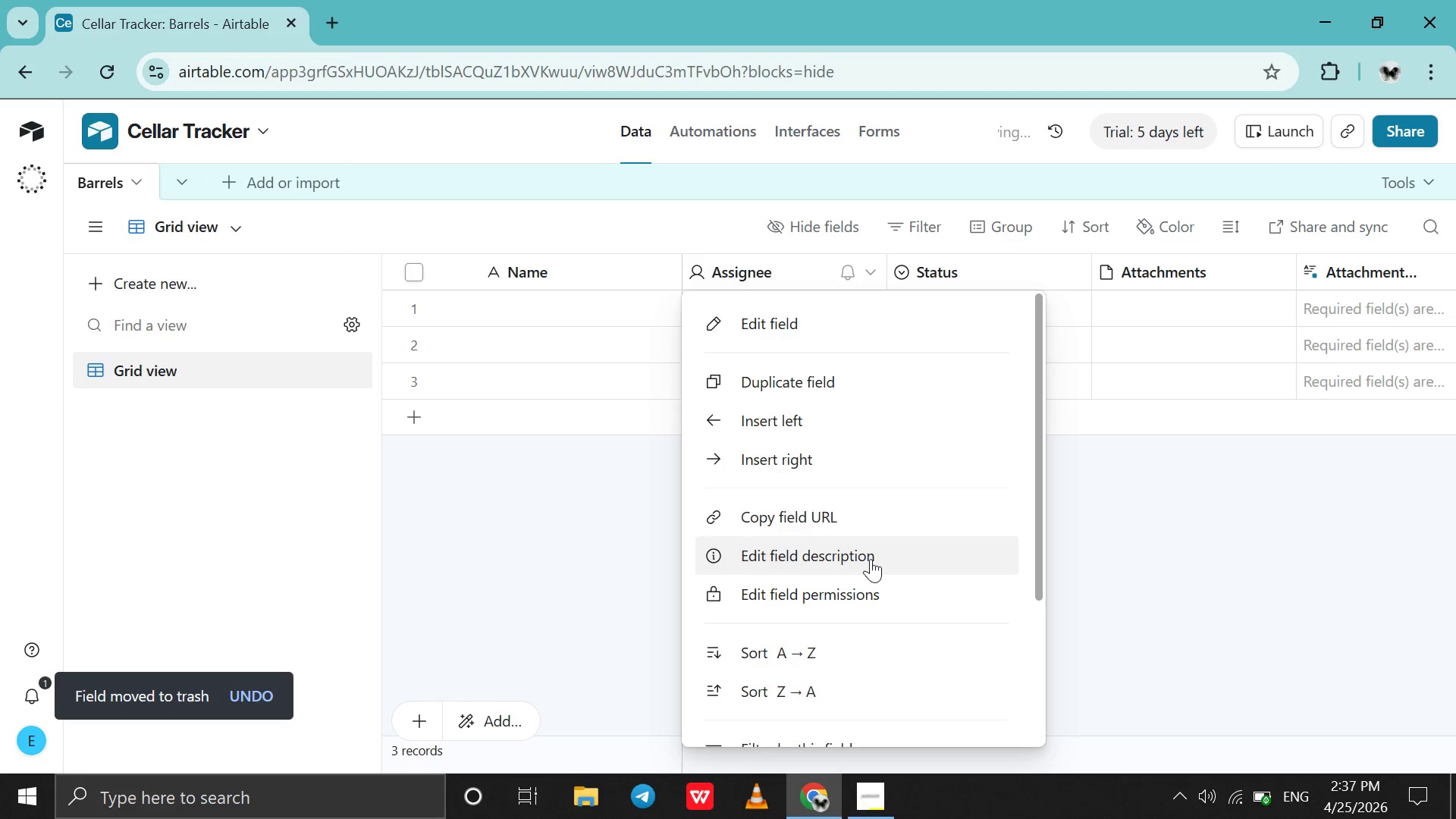 
scroll: coordinate [871, 559], scroll_direction: down, amount: 35.0
 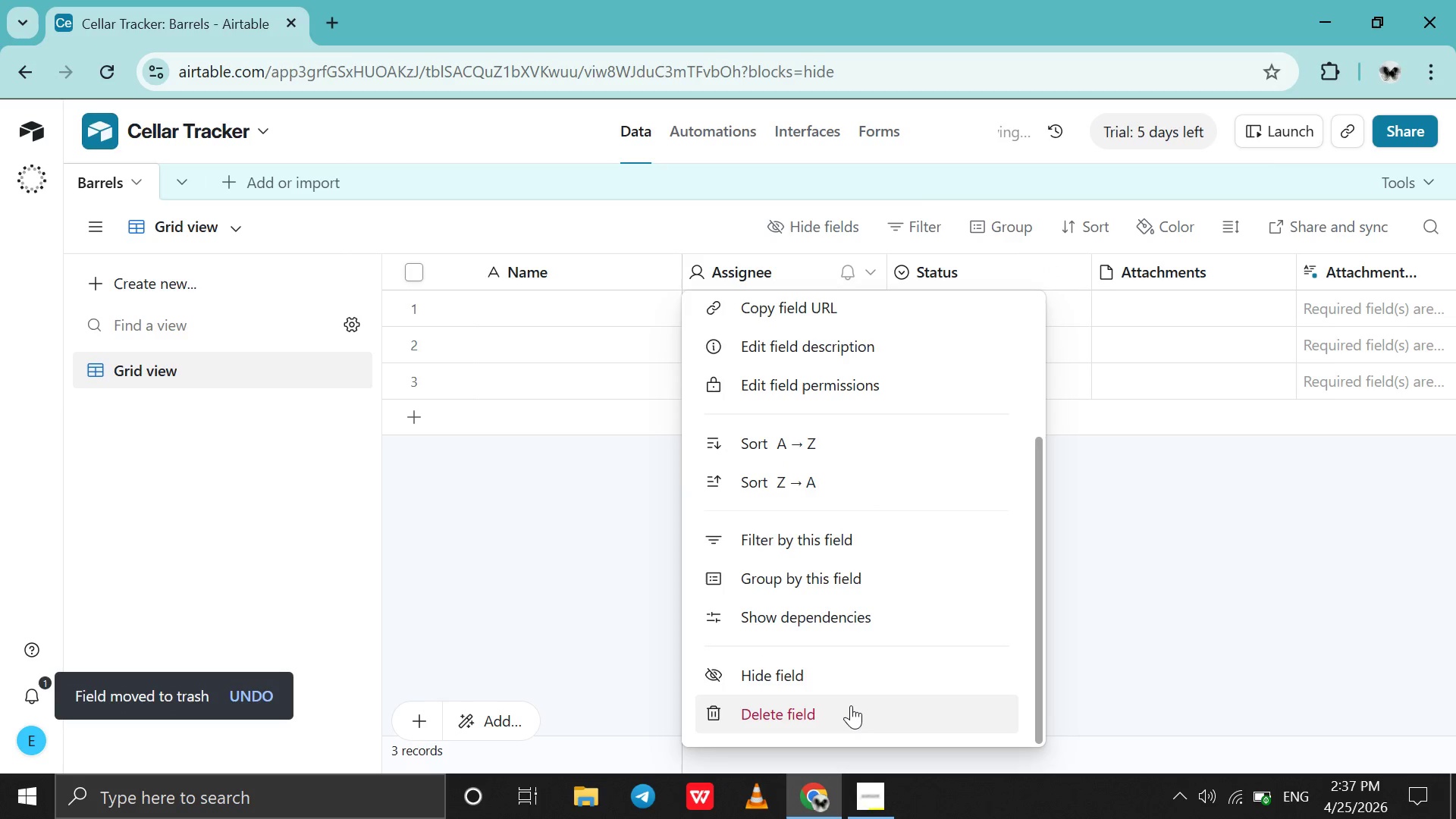 
left_click([851, 705])
 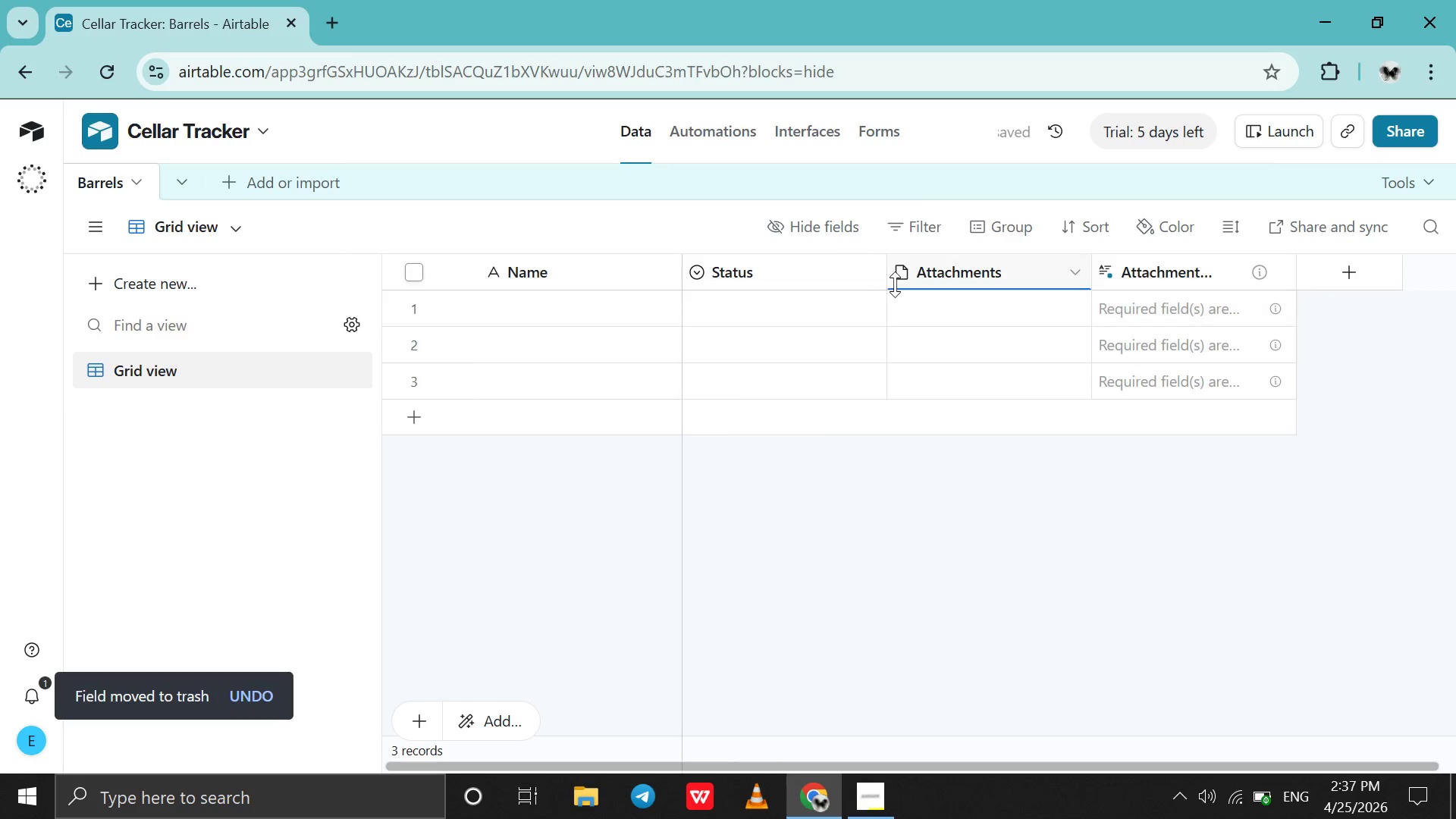 
left_click([883, 277])
 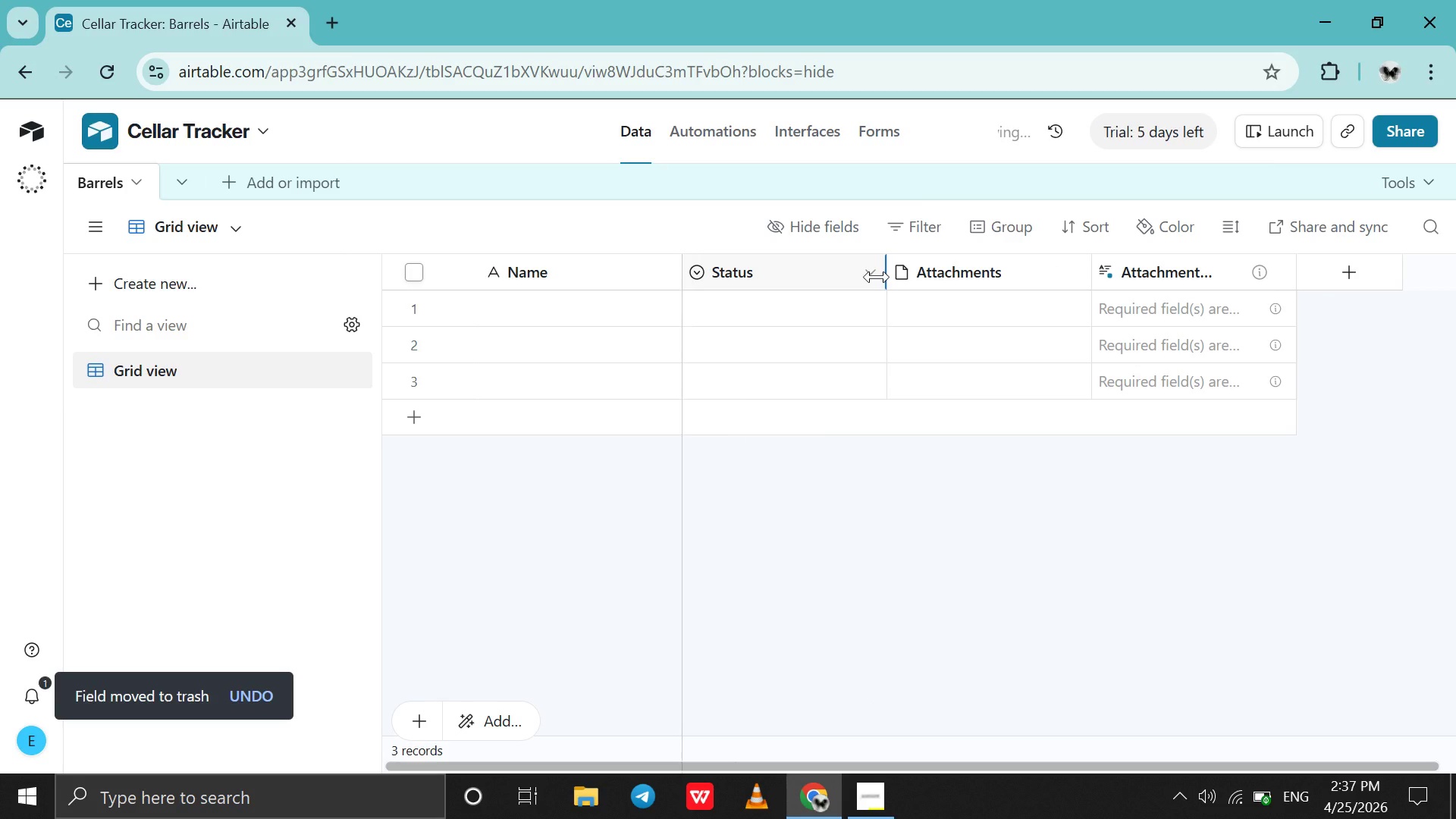 
left_click([877, 277])
 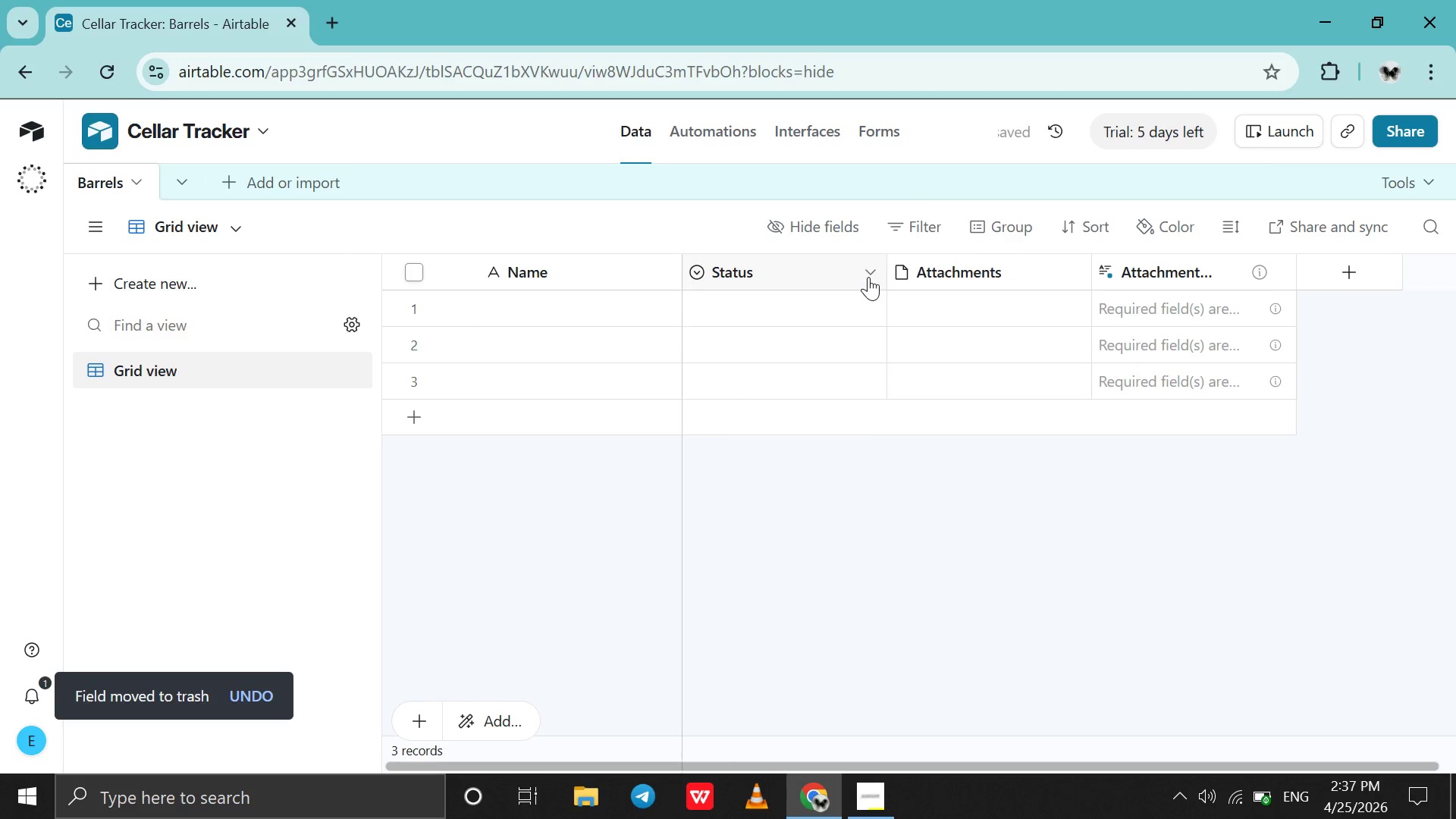 
left_click([868, 277])
 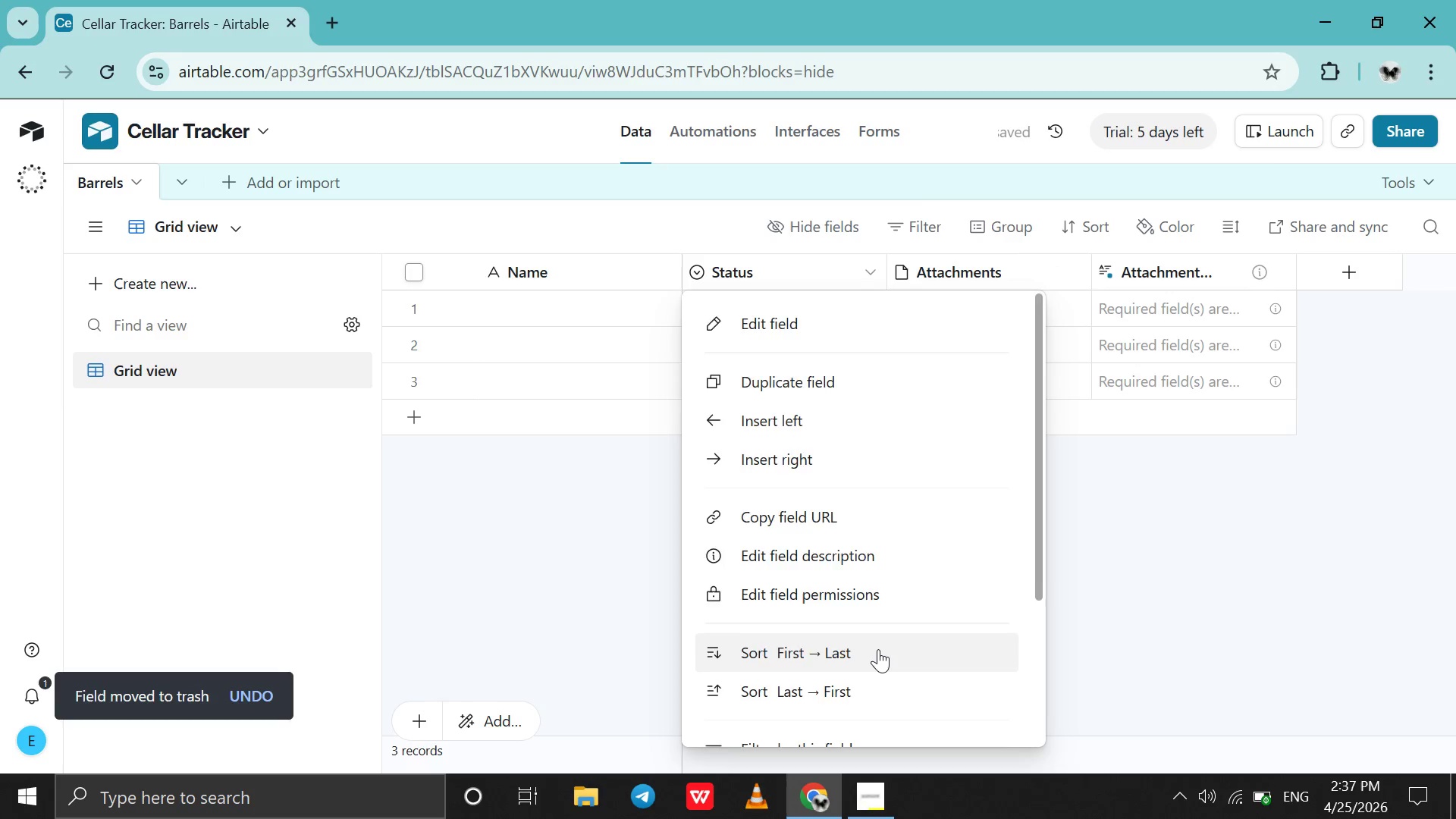 
scroll: coordinate [878, 649], scroll_direction: down, amount: 33.0
 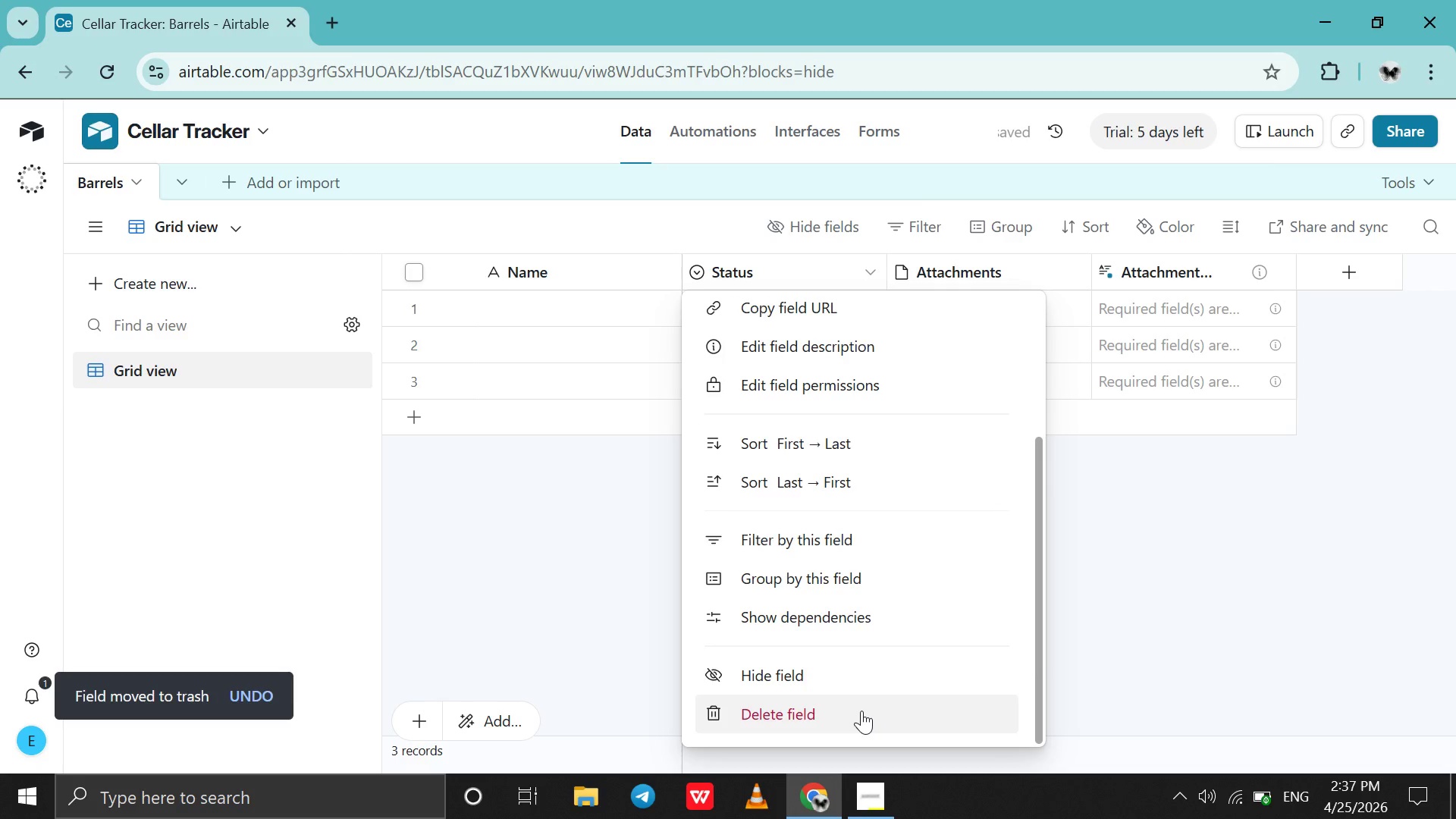 
left_click([861, 711])
 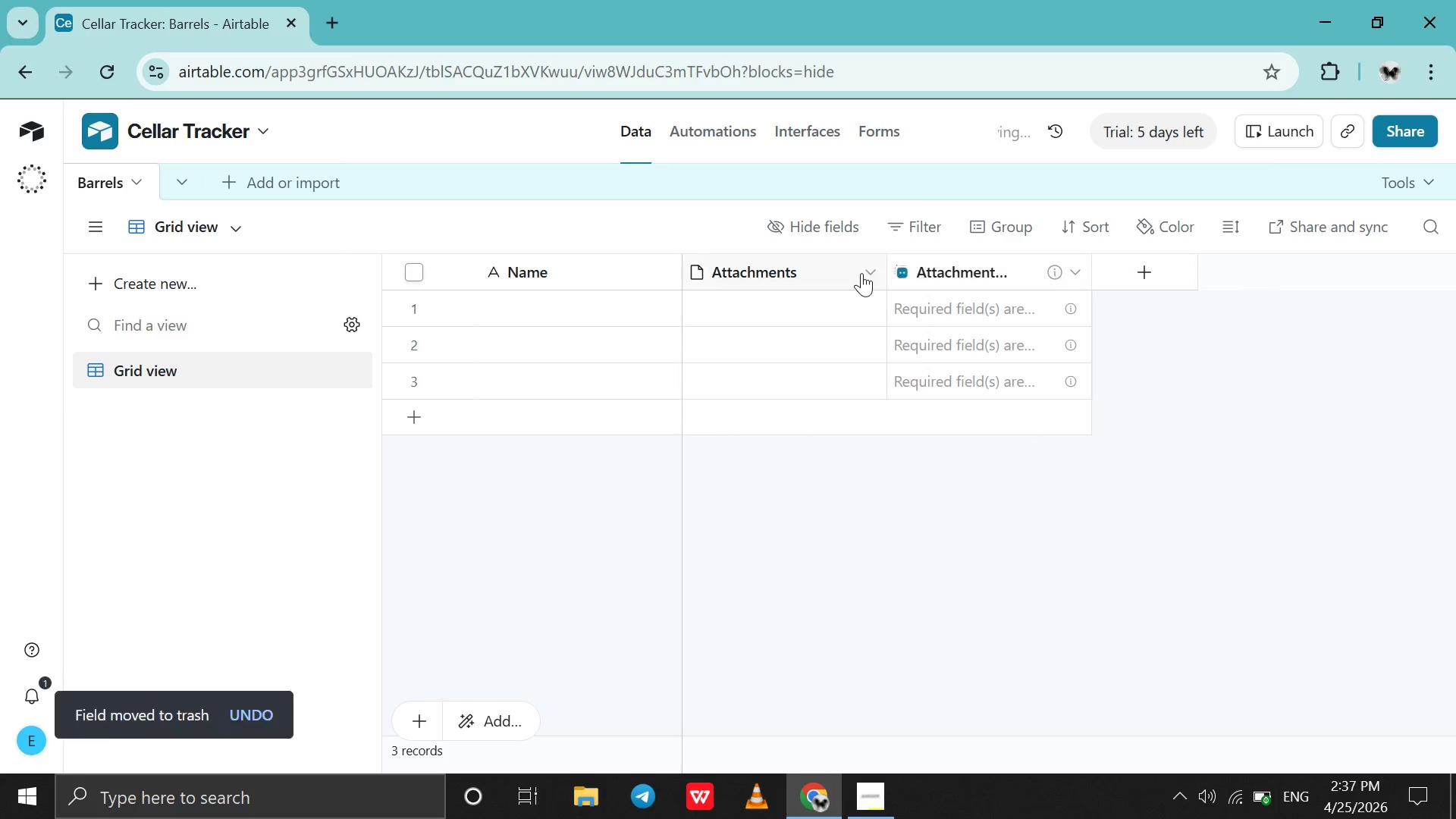 
left_click([861, 273])
 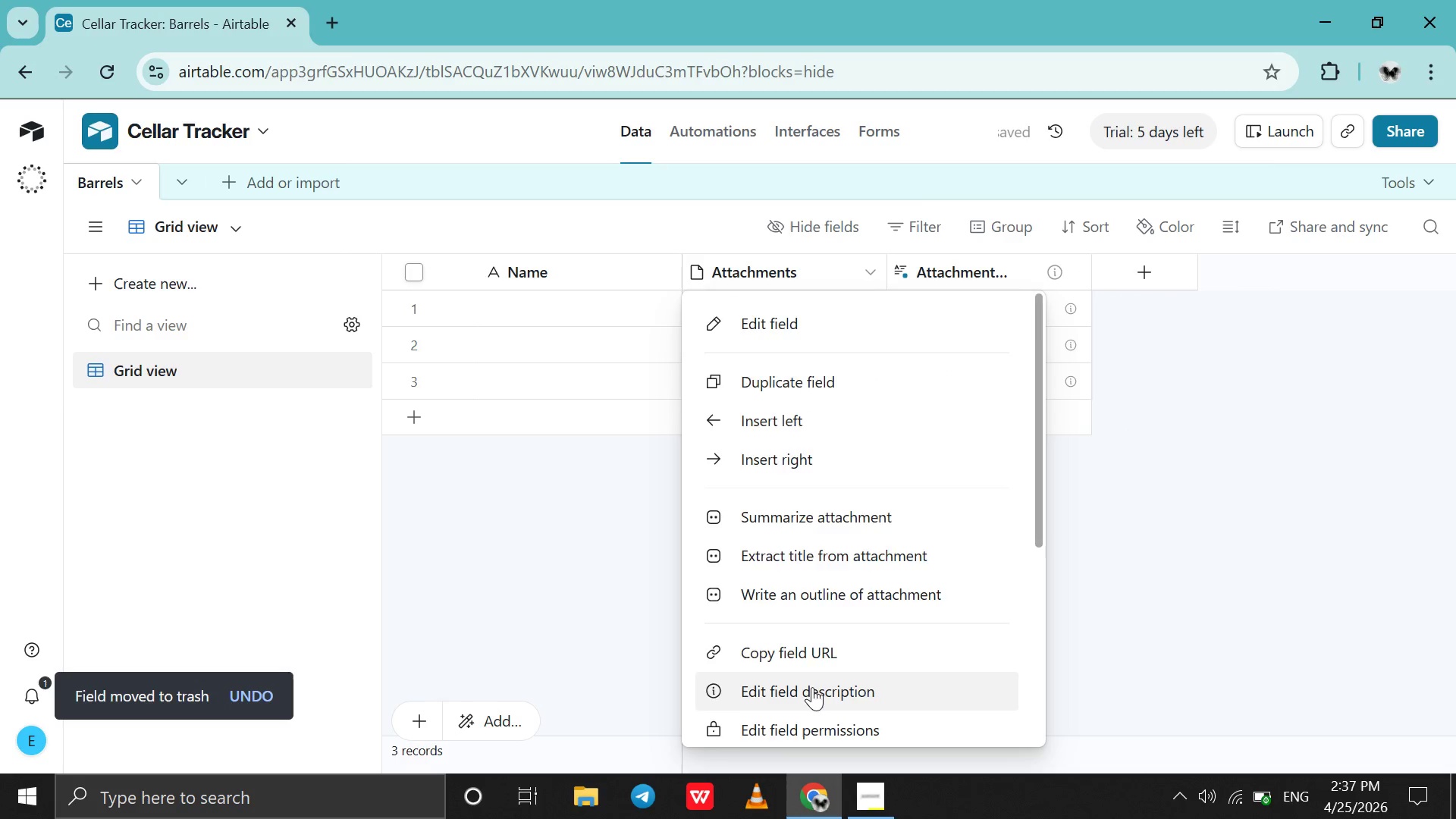 
scroll: coordinate [812, 687], scroll_direction: down, amount: 31.0
 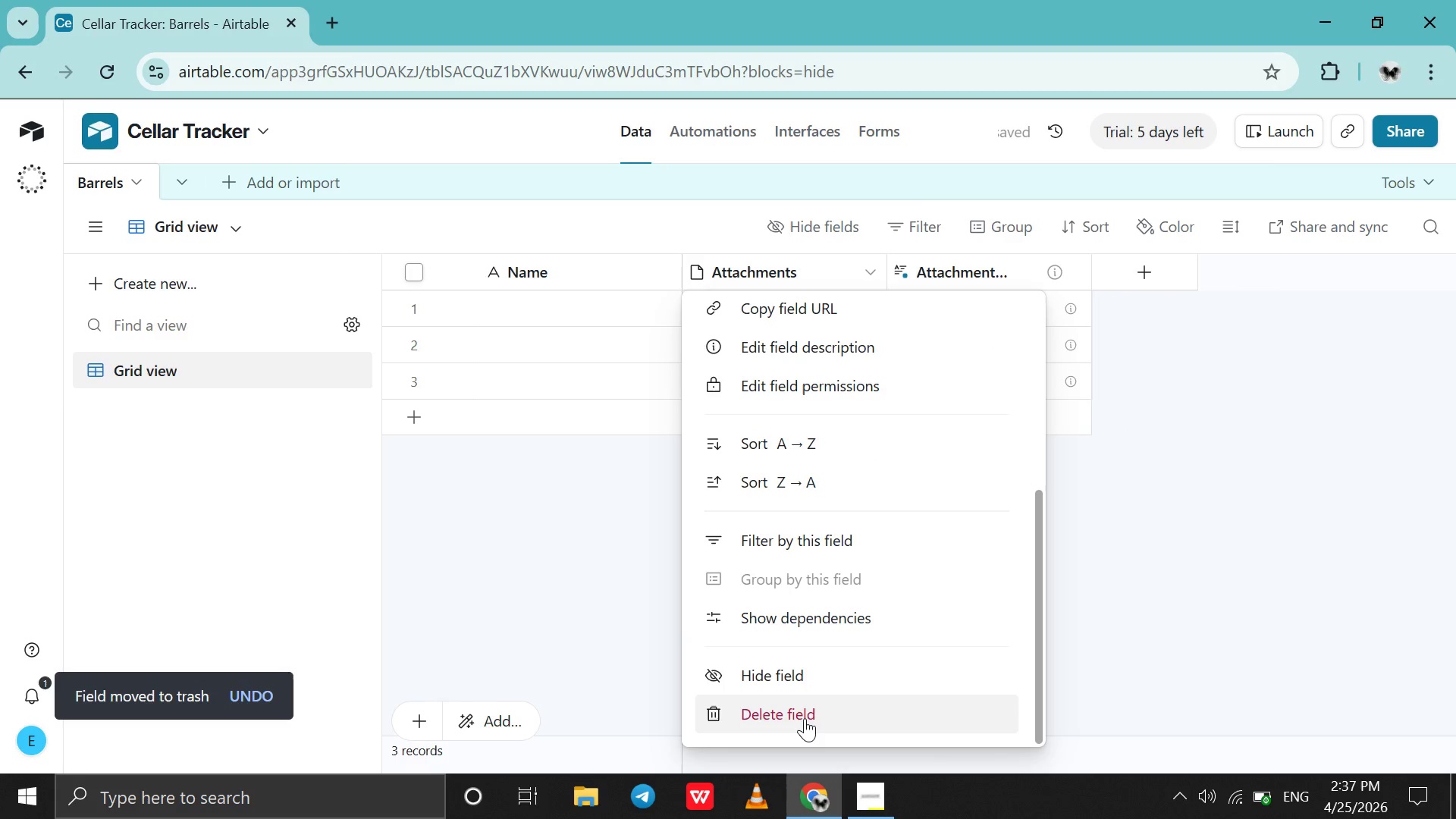 
left_click([805, 718])
 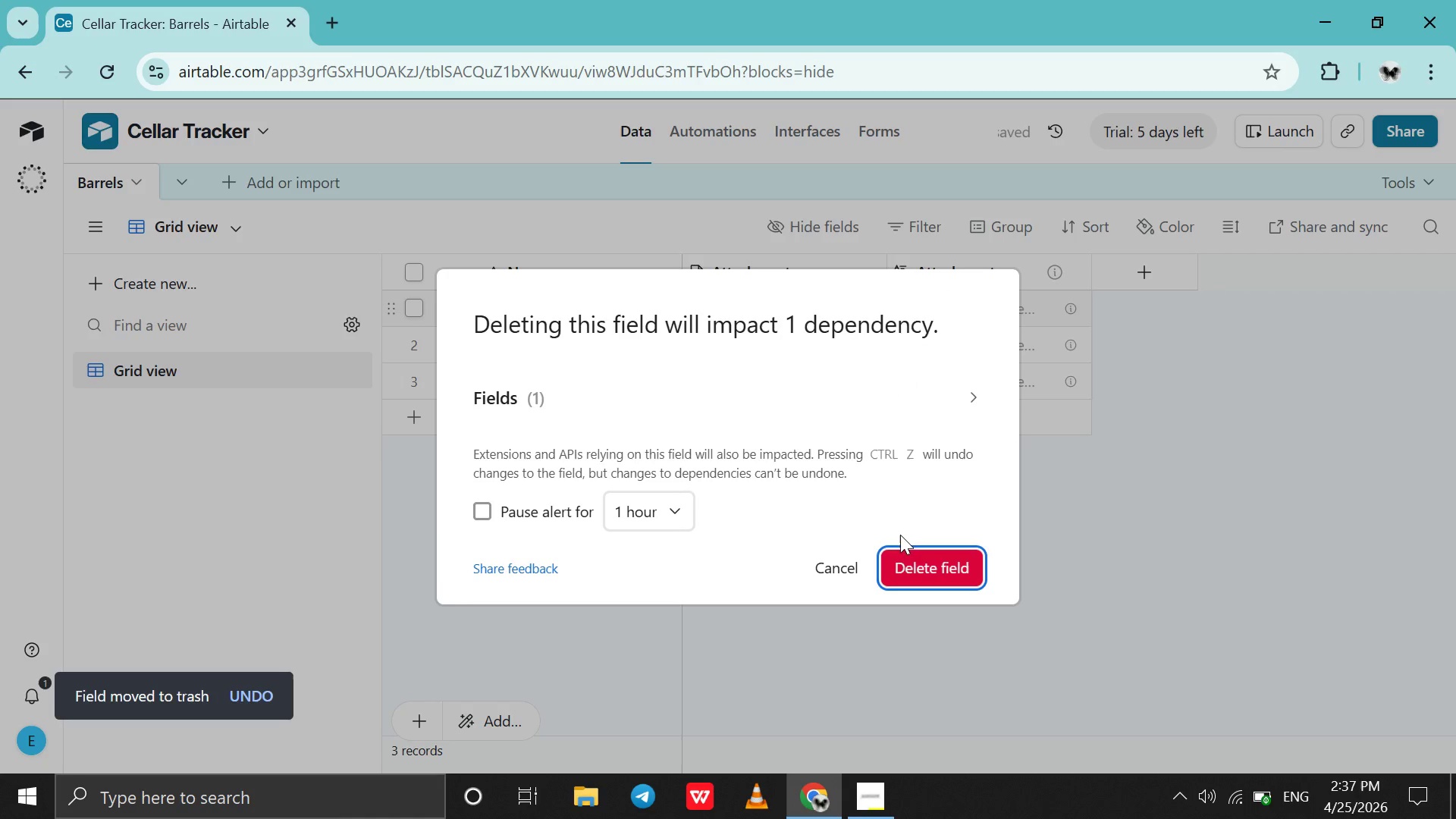 
left_click([902, 555])
 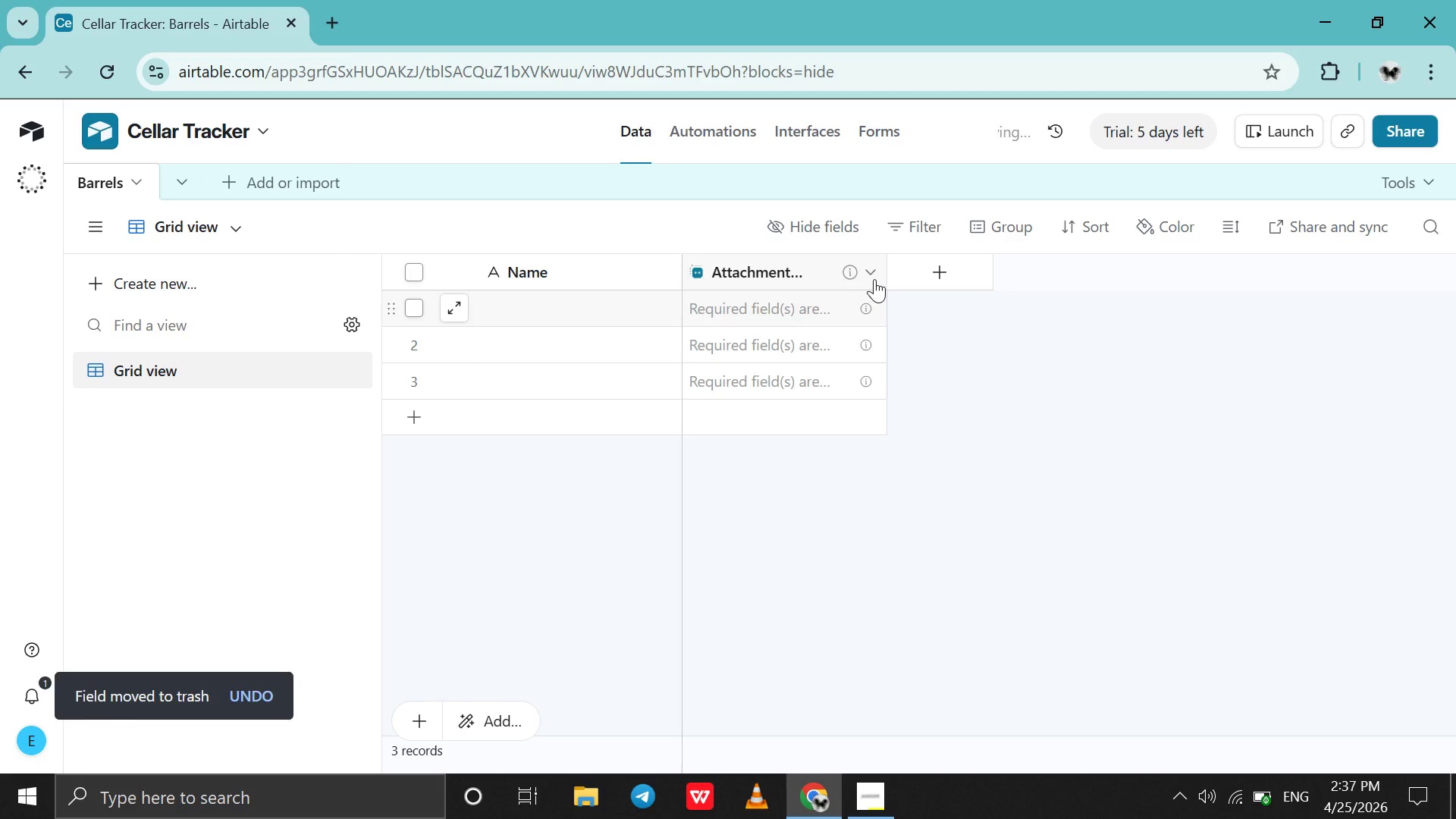 
left_click([874, 279])
 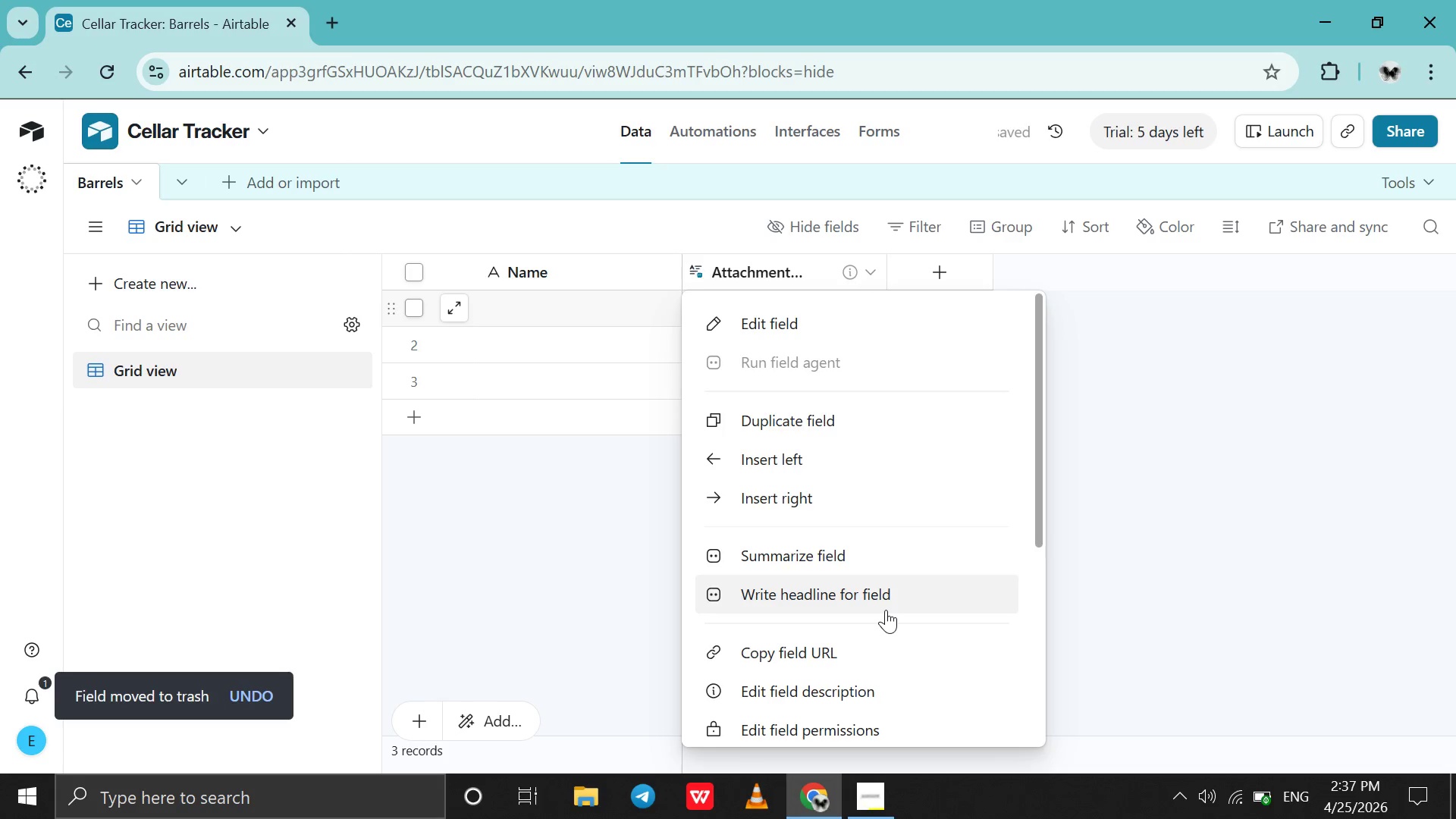 
scroll: coordinate [886, 610], scroll_direction: down, amount: 40.0
 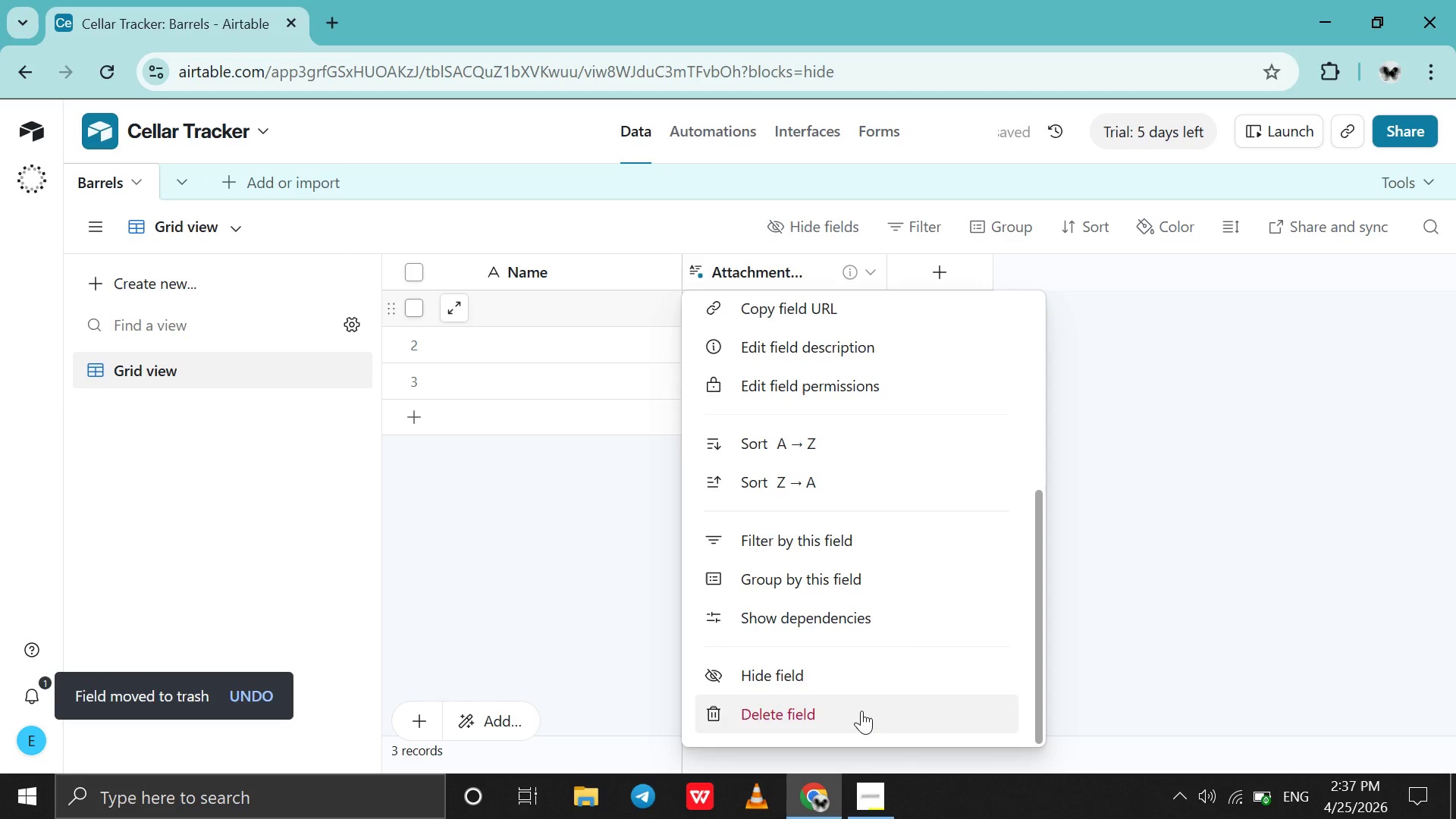 
left_click([861, 711])
 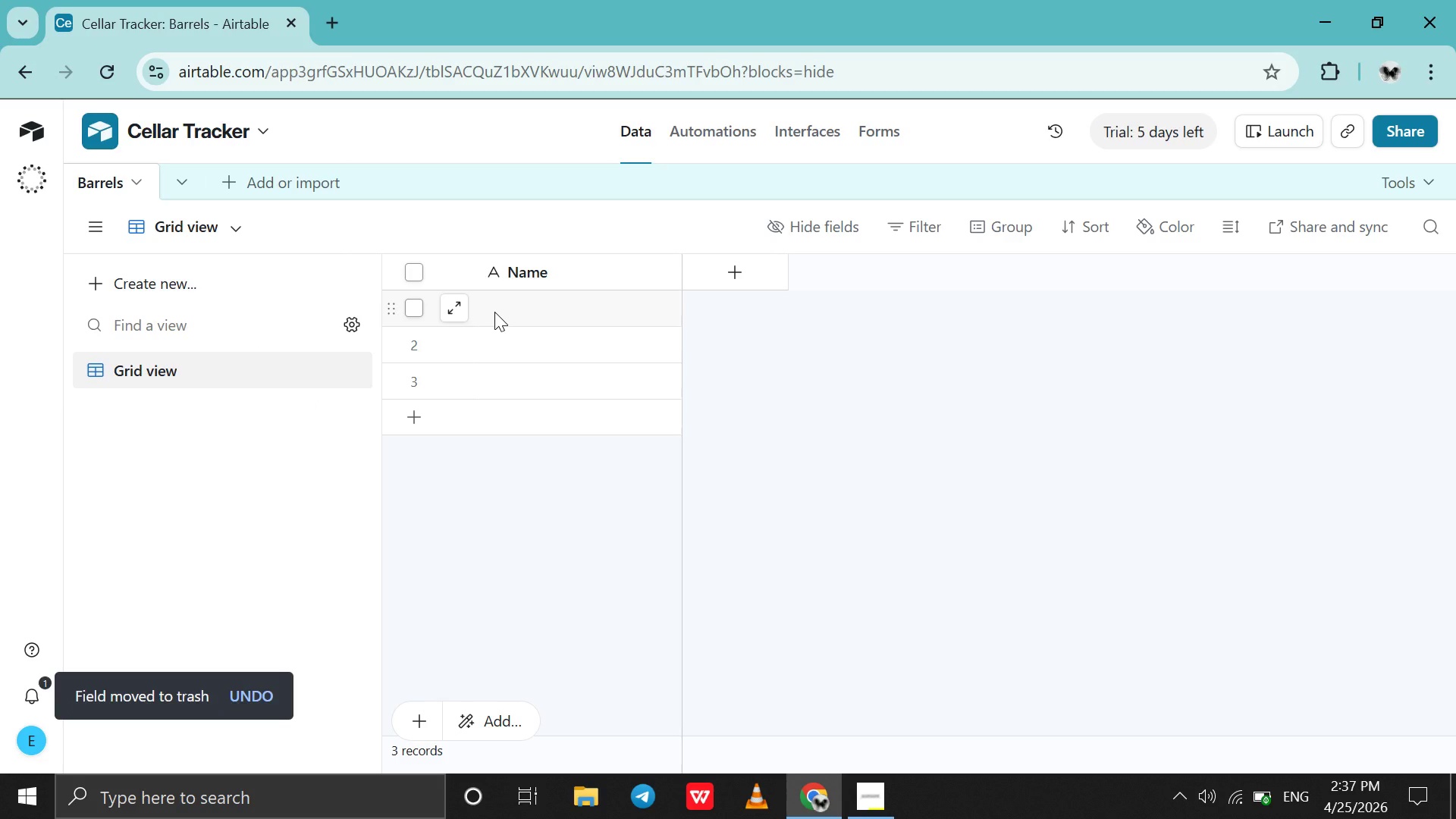 
wait(13.5)
 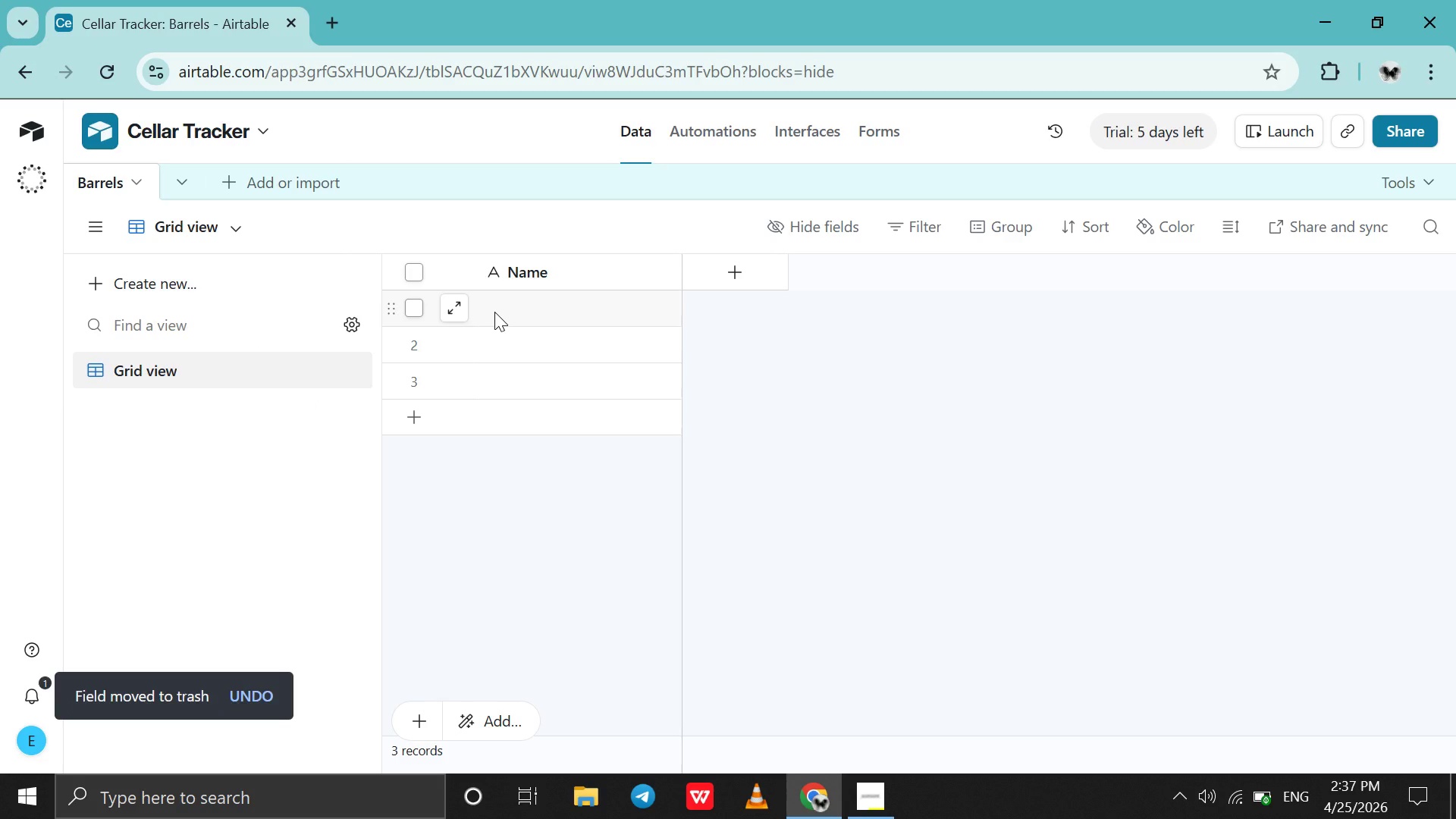 
left_click([786, 266])
 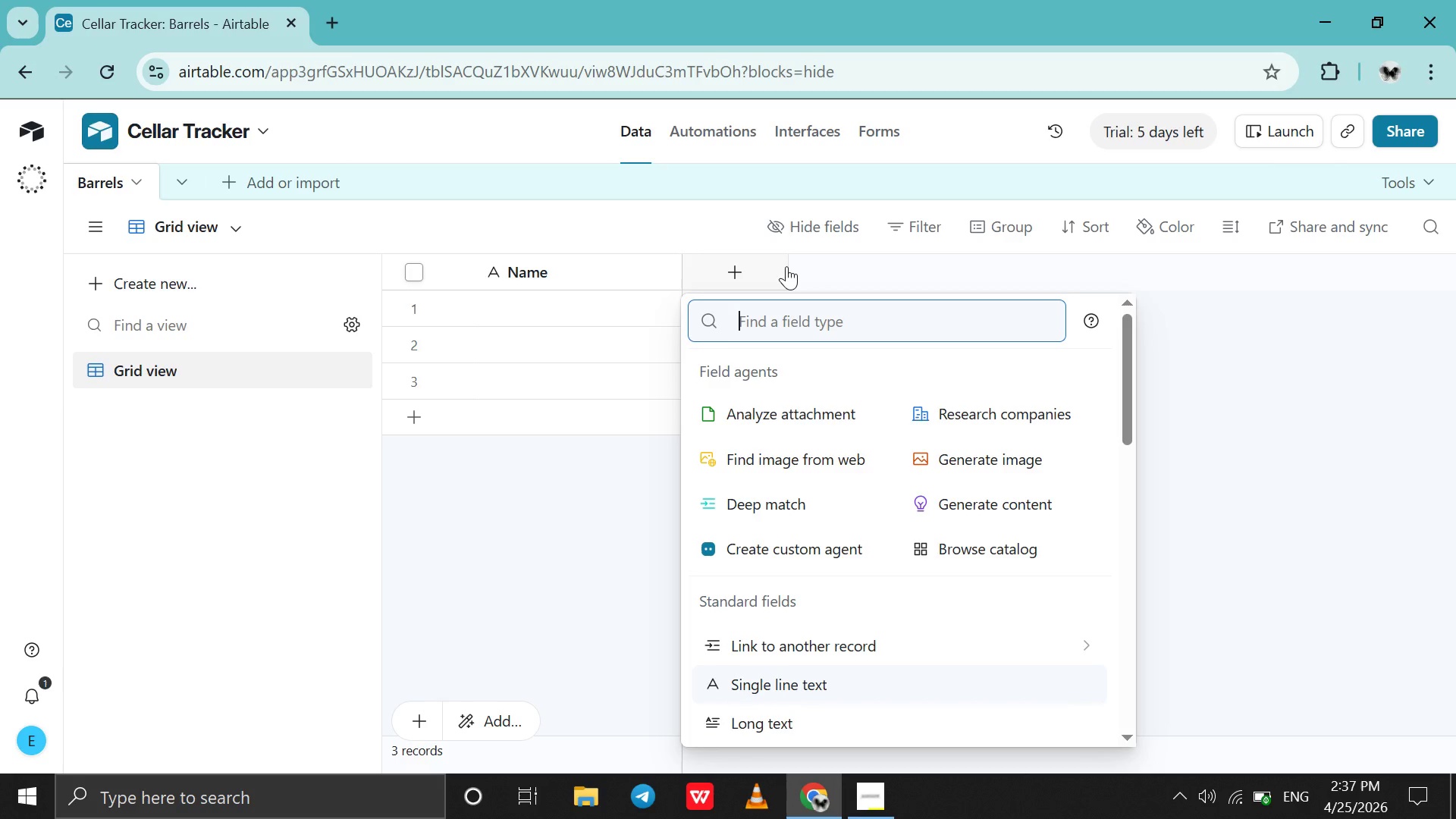 
type(ID)
 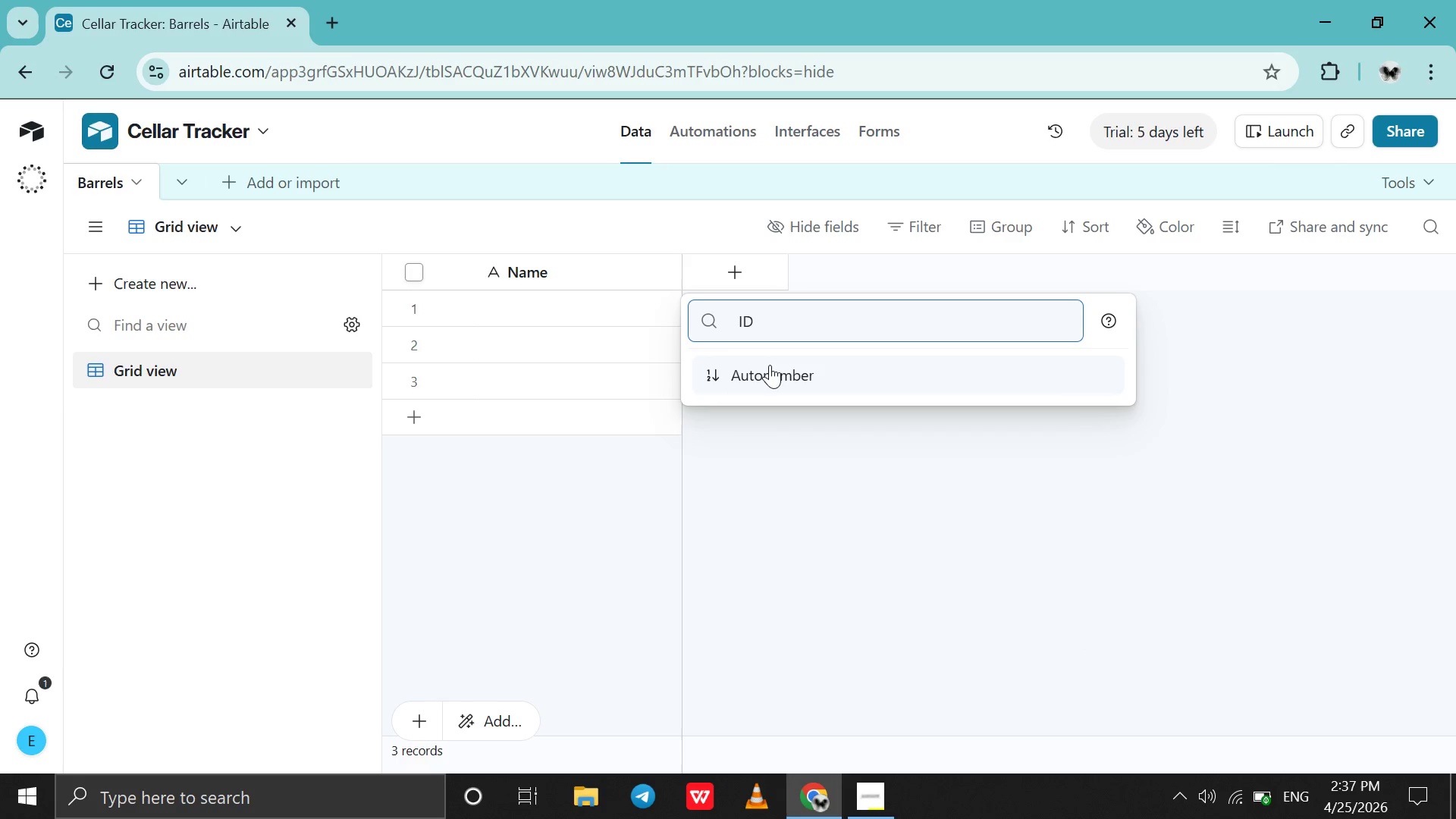 
left_click([767, 378])
 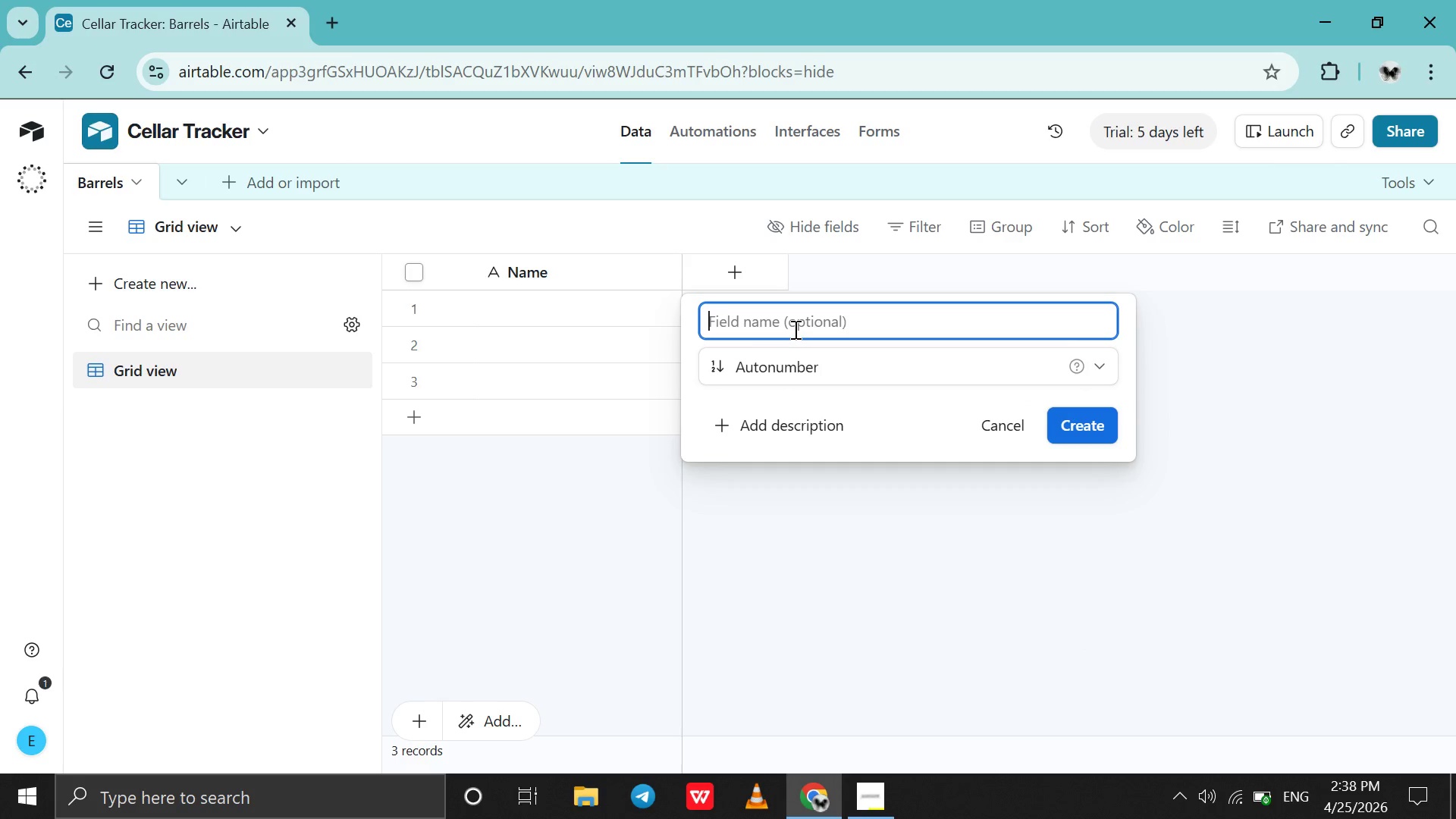 
type(ID)
 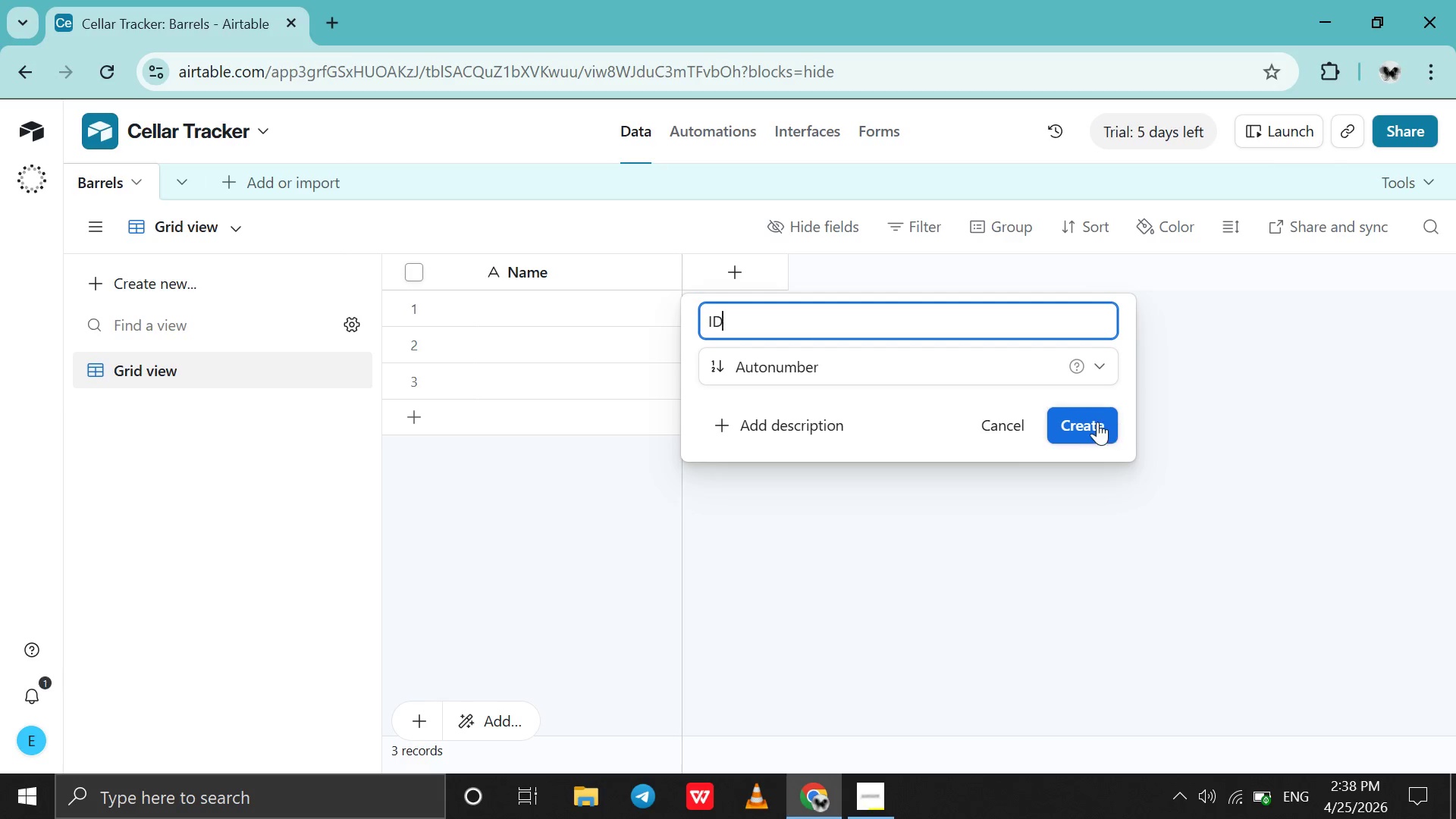 
left_click([1097, 422])
 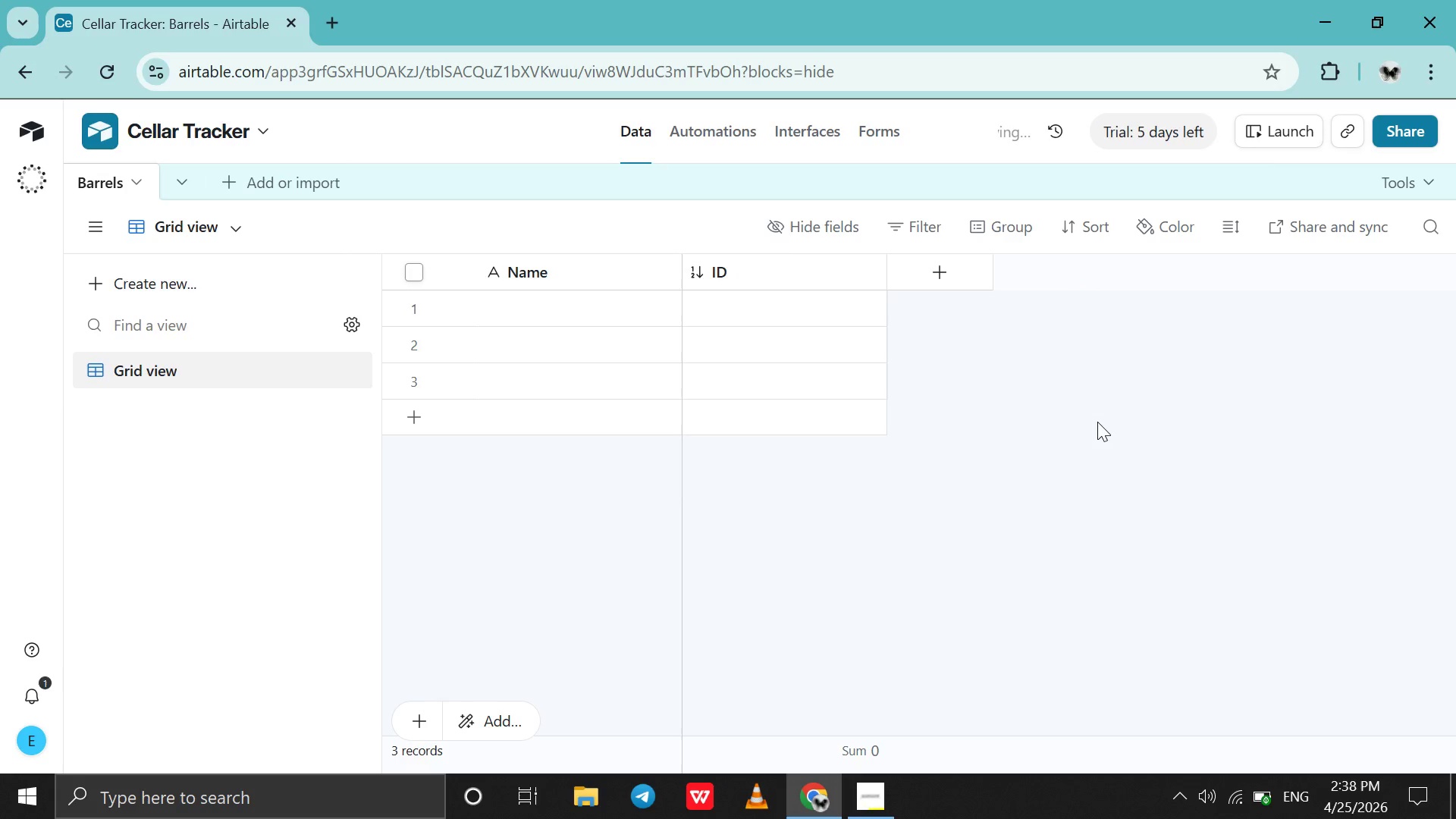 
key(Tab)
 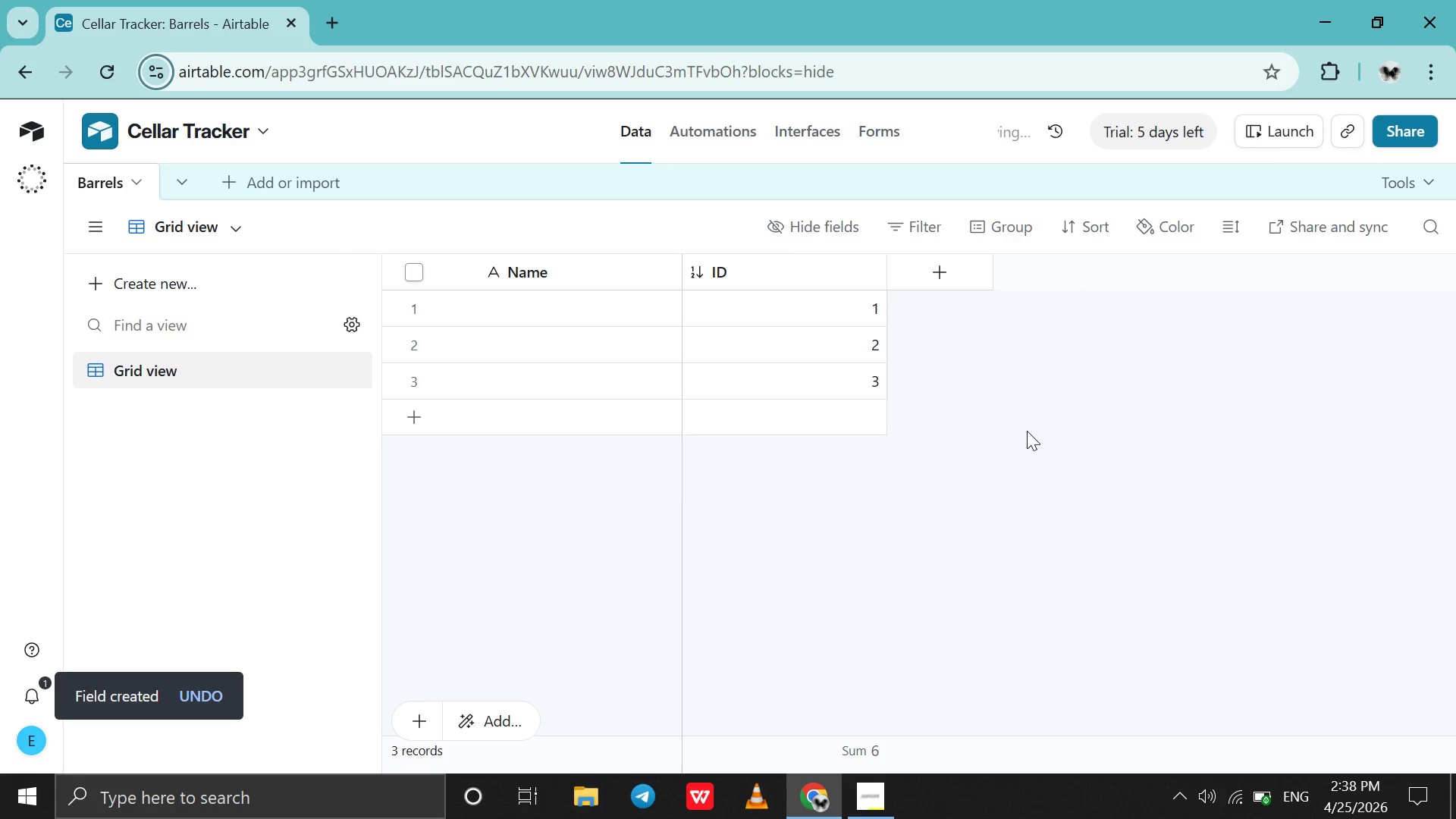 
key(CapsLock)
 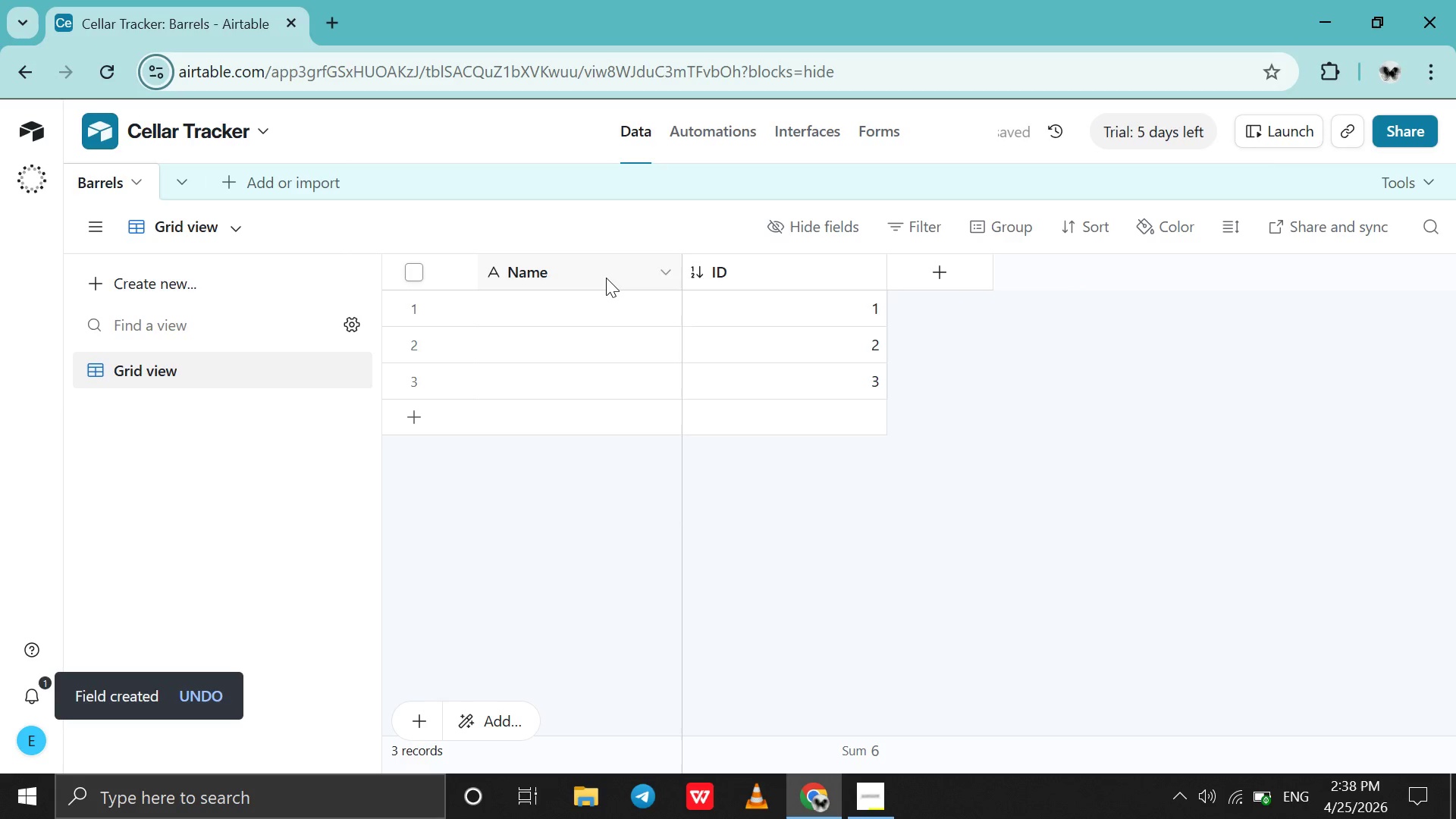 
double_click([606, 278])
 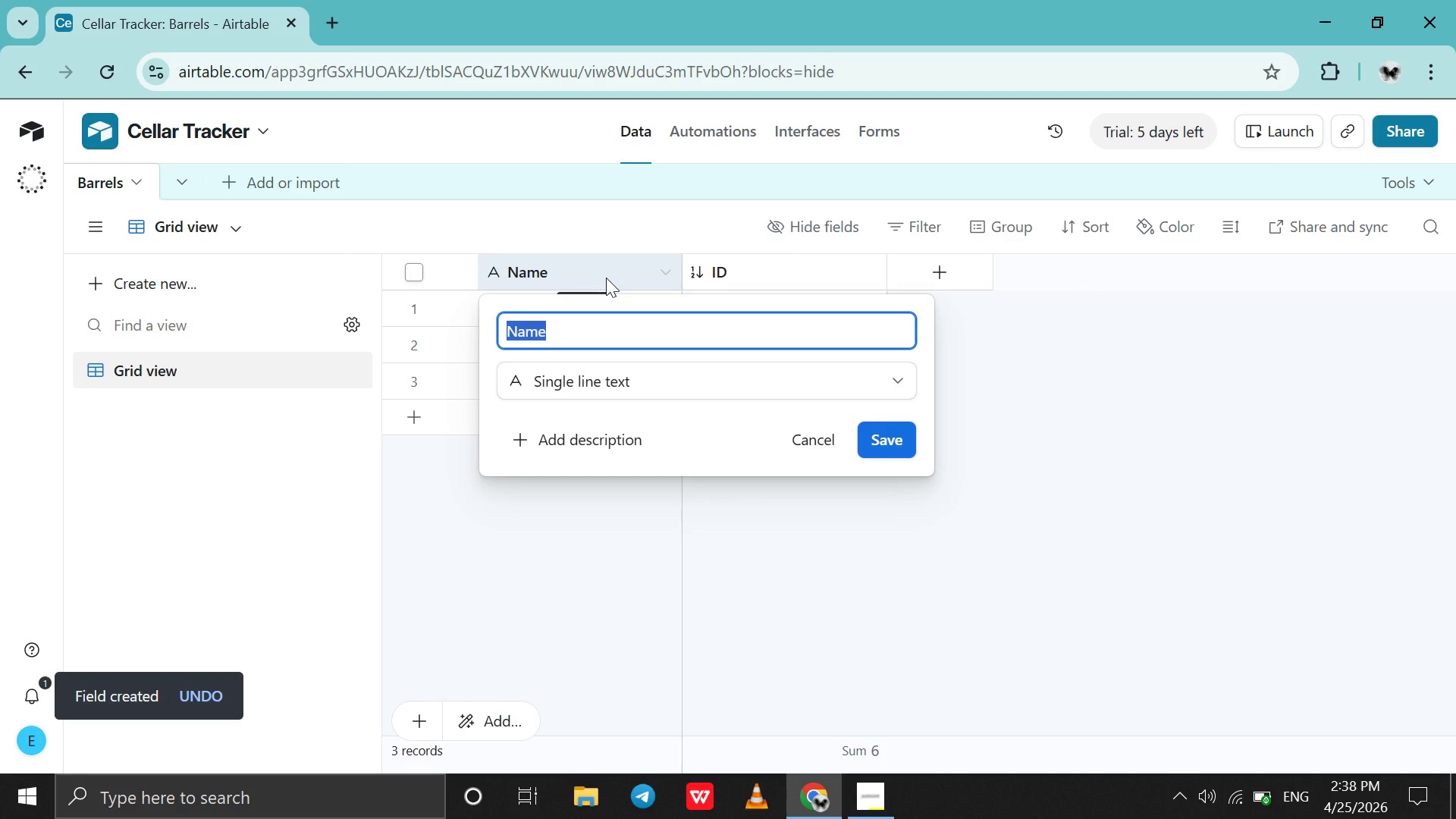 
type(Barrel Code)
 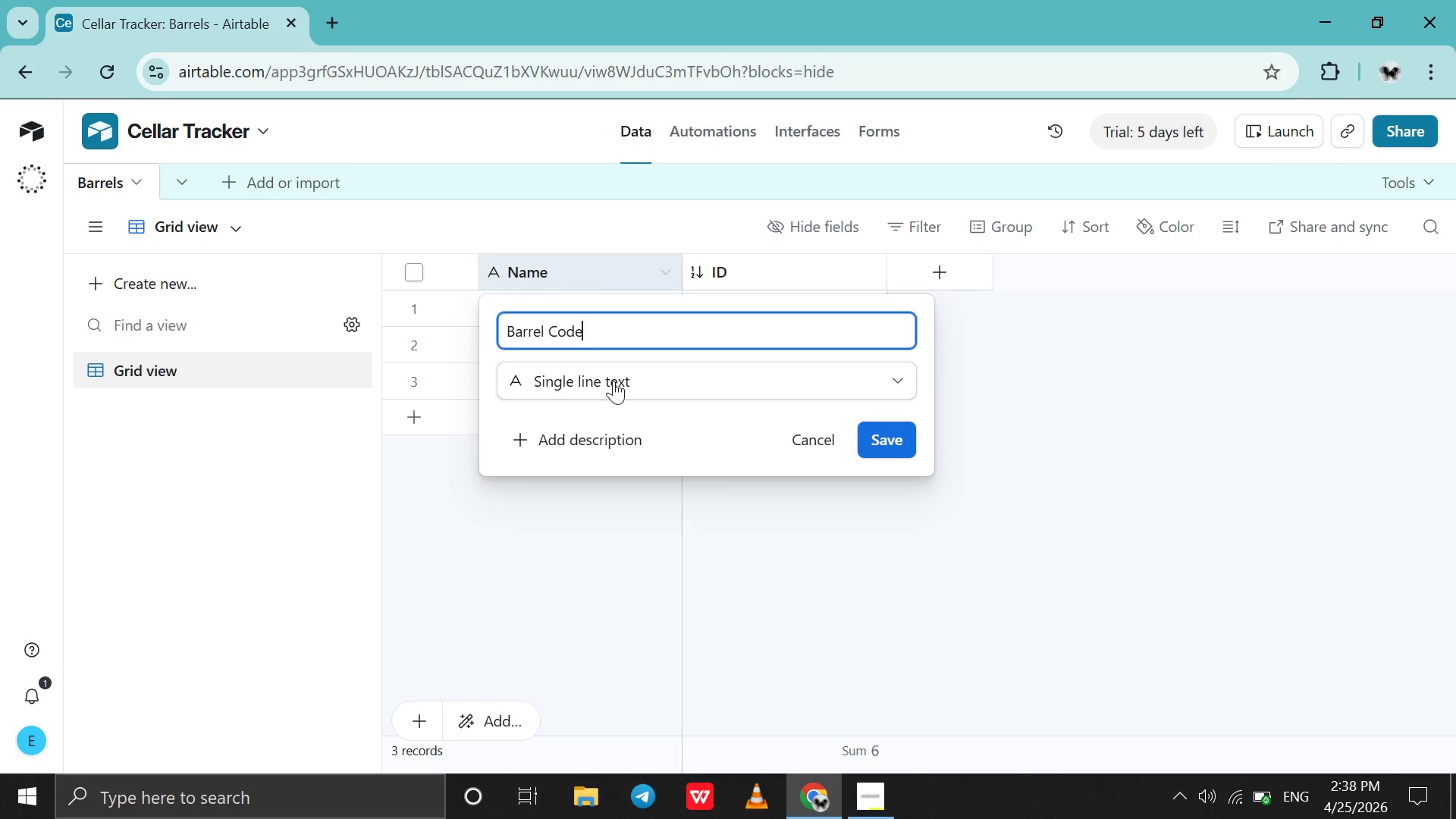 
left_click([613, 381])
 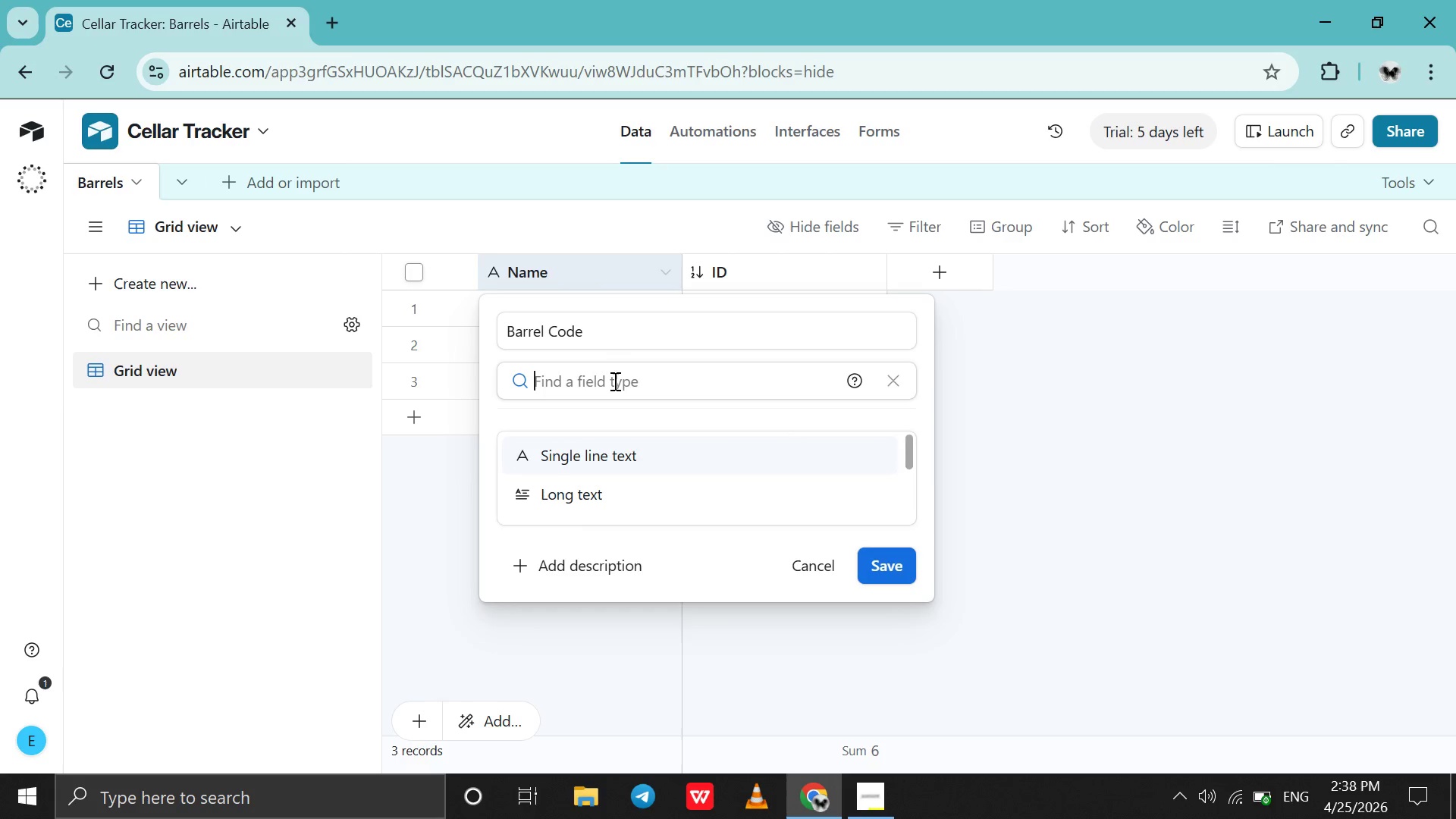 
type(for)
 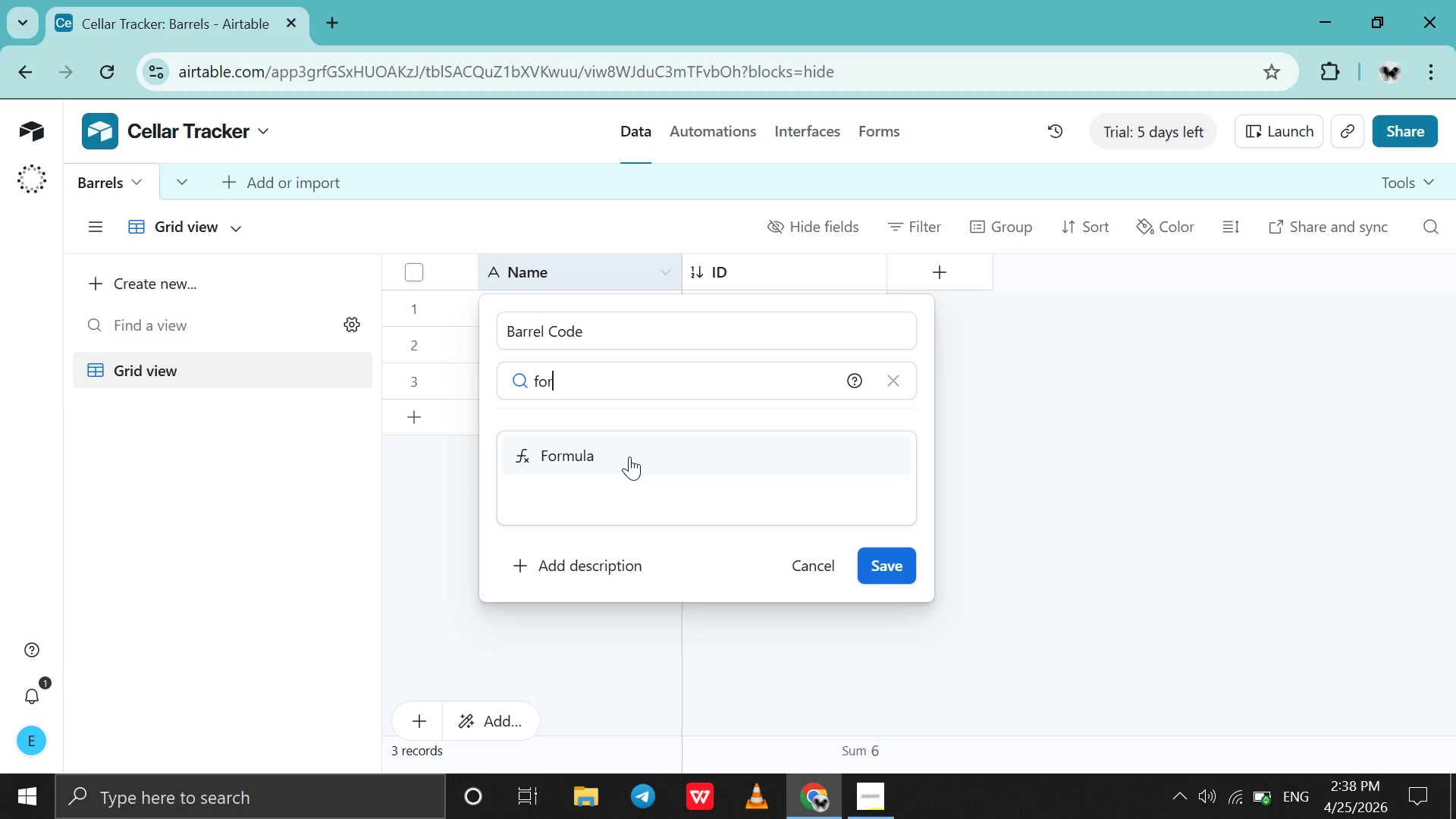 
left_click([629, 457])
 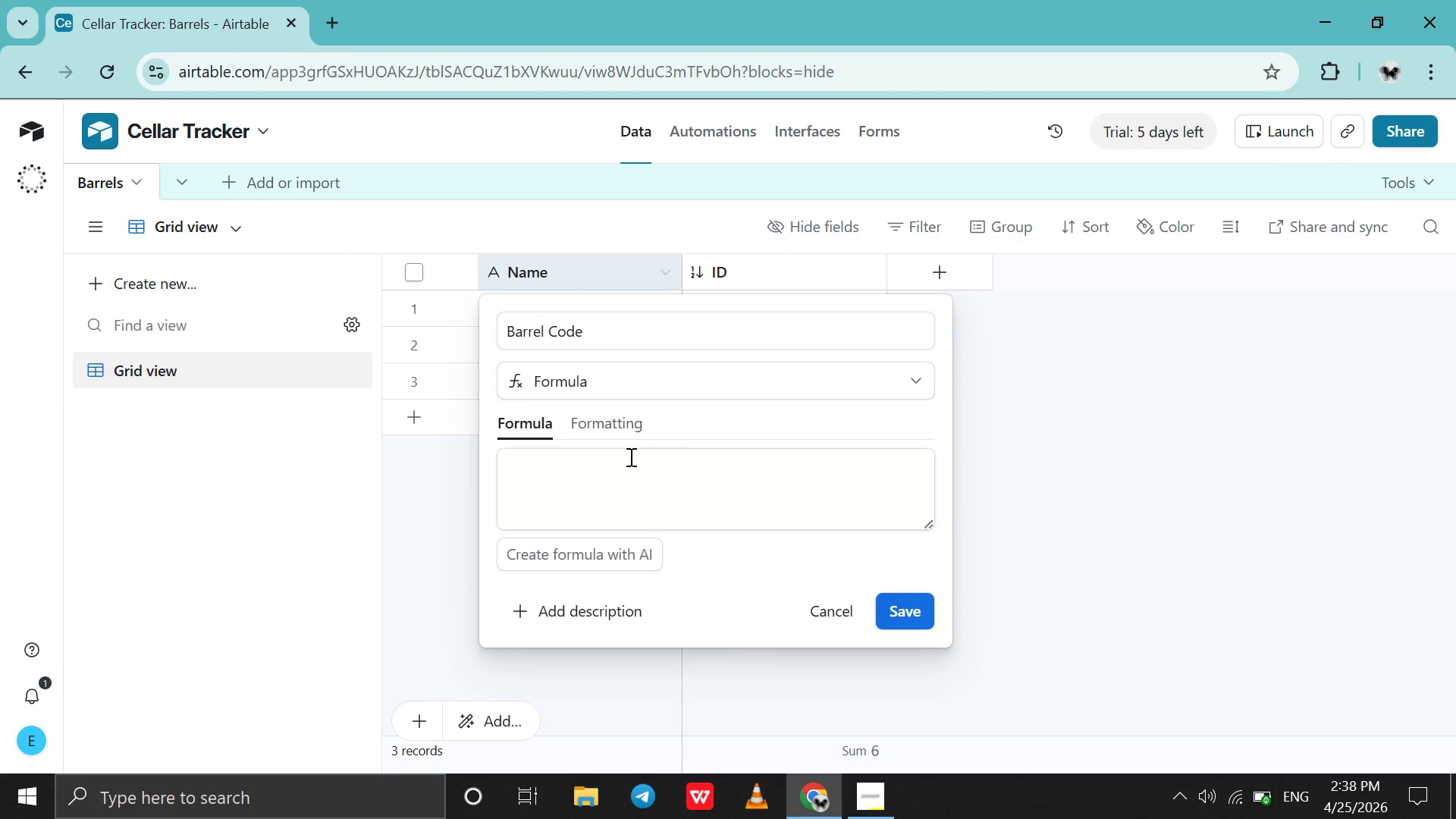 
left_click([629, 457])
 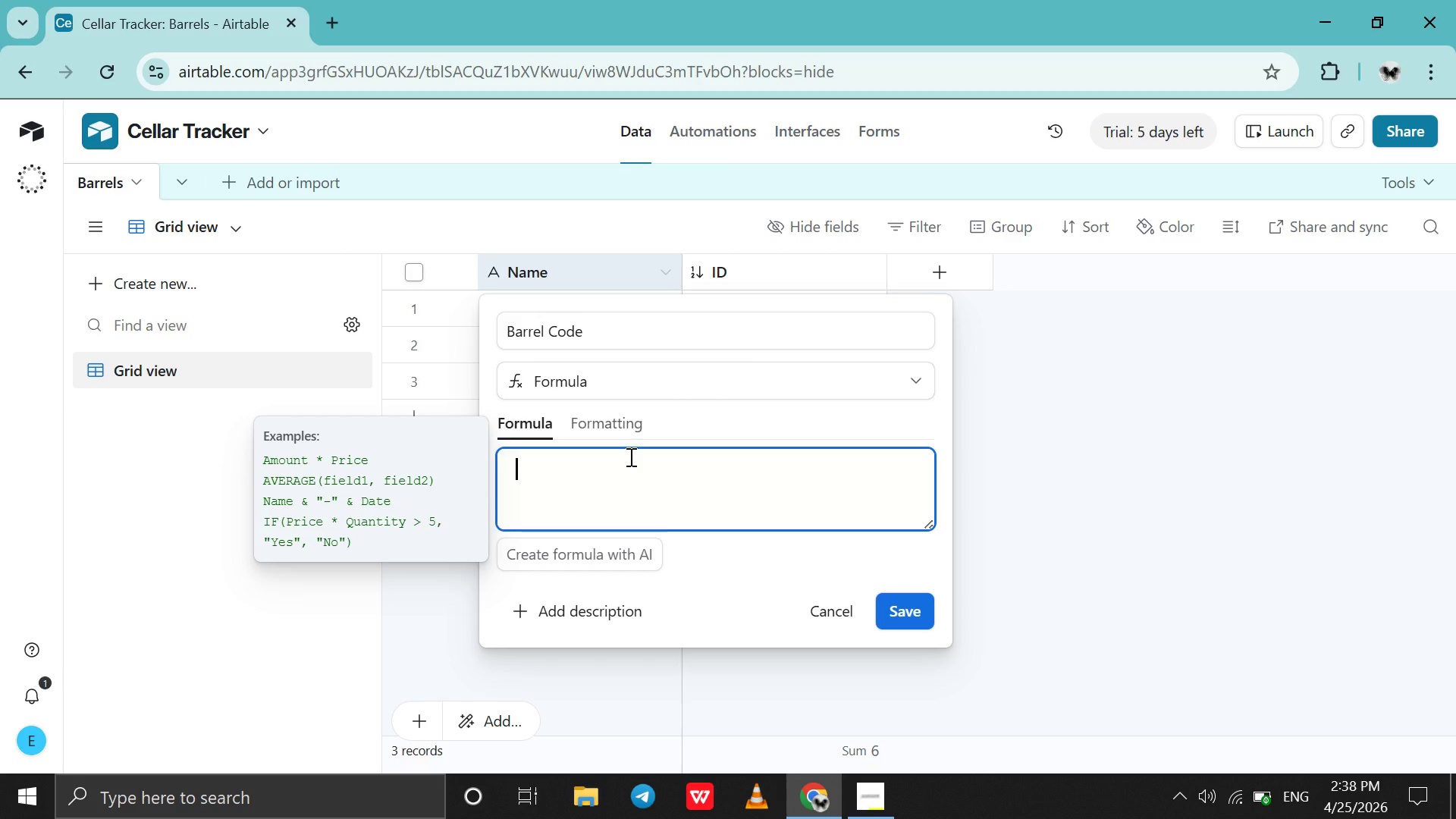 
wait(13.52)
 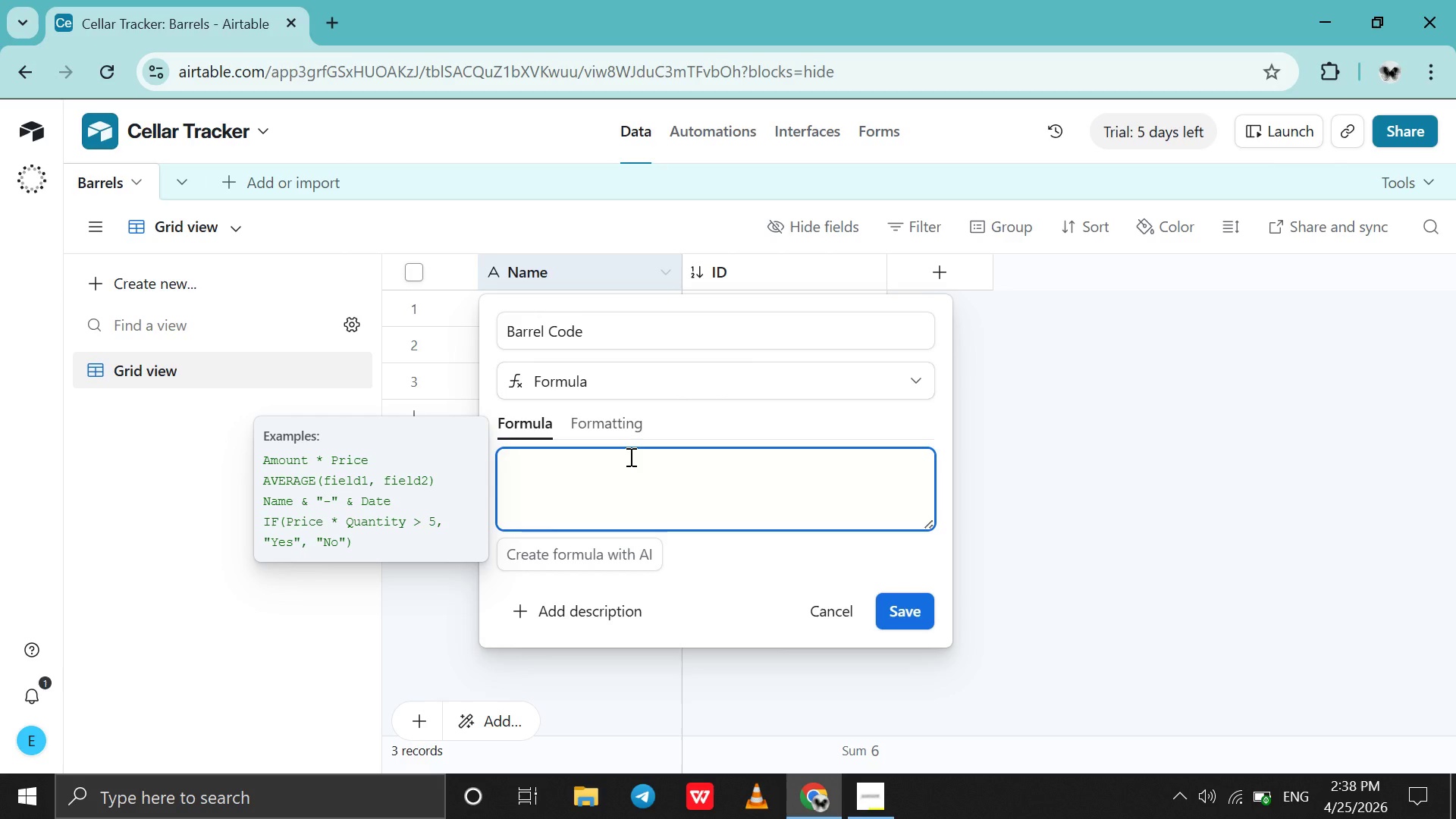 
type("OS-)
 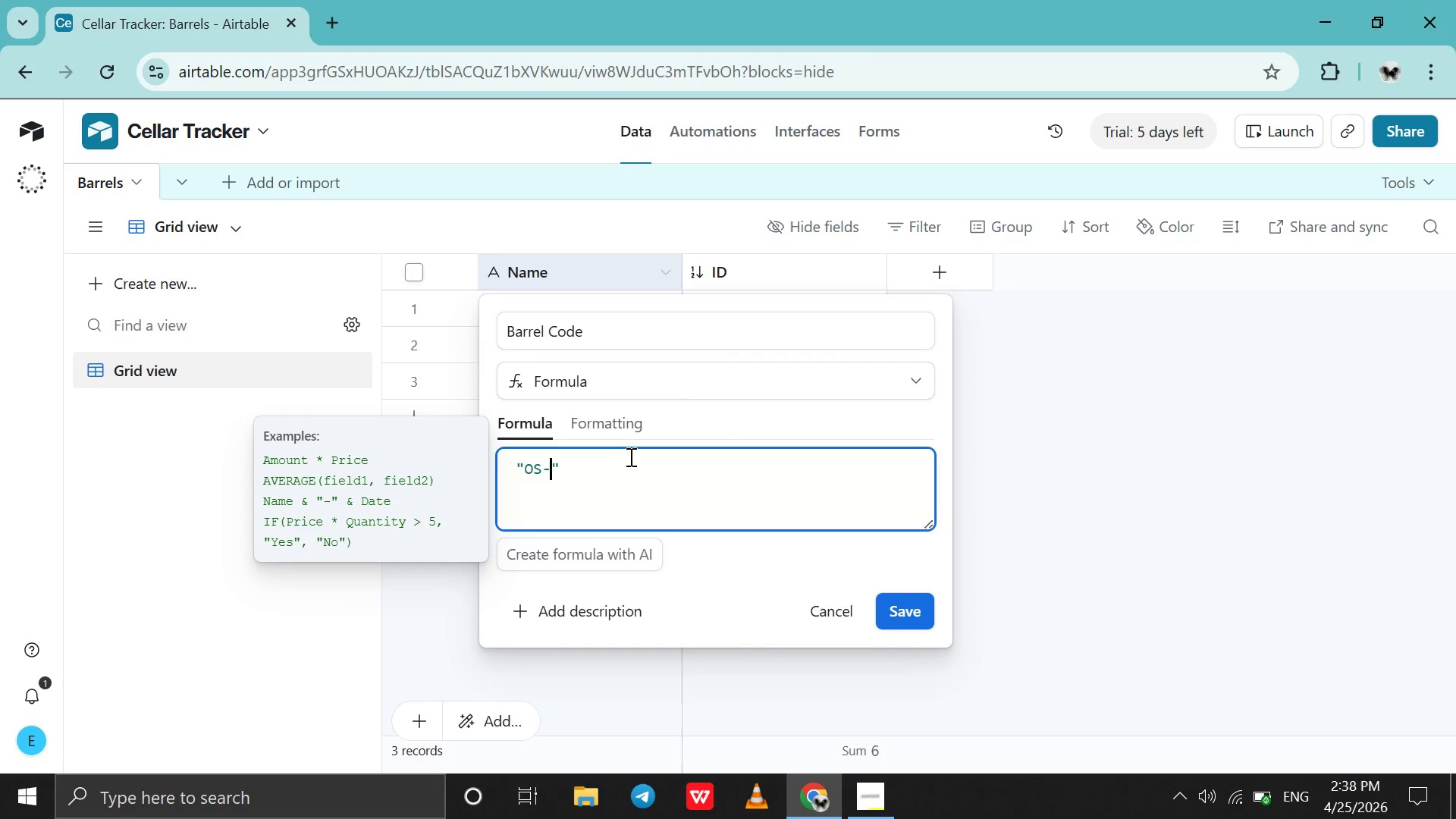 
key(ArrowRight)
 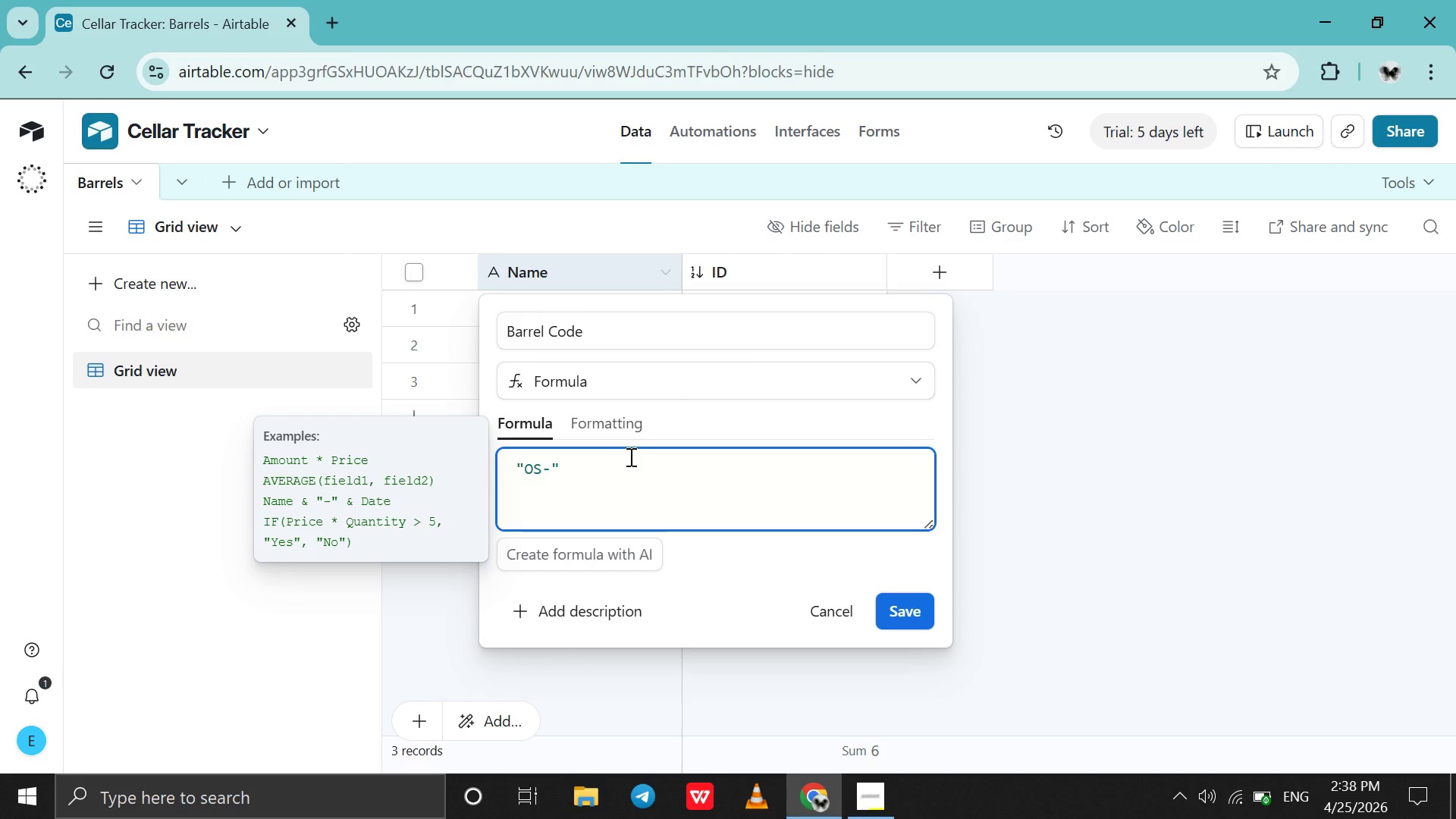 
key(ArrowRight)
 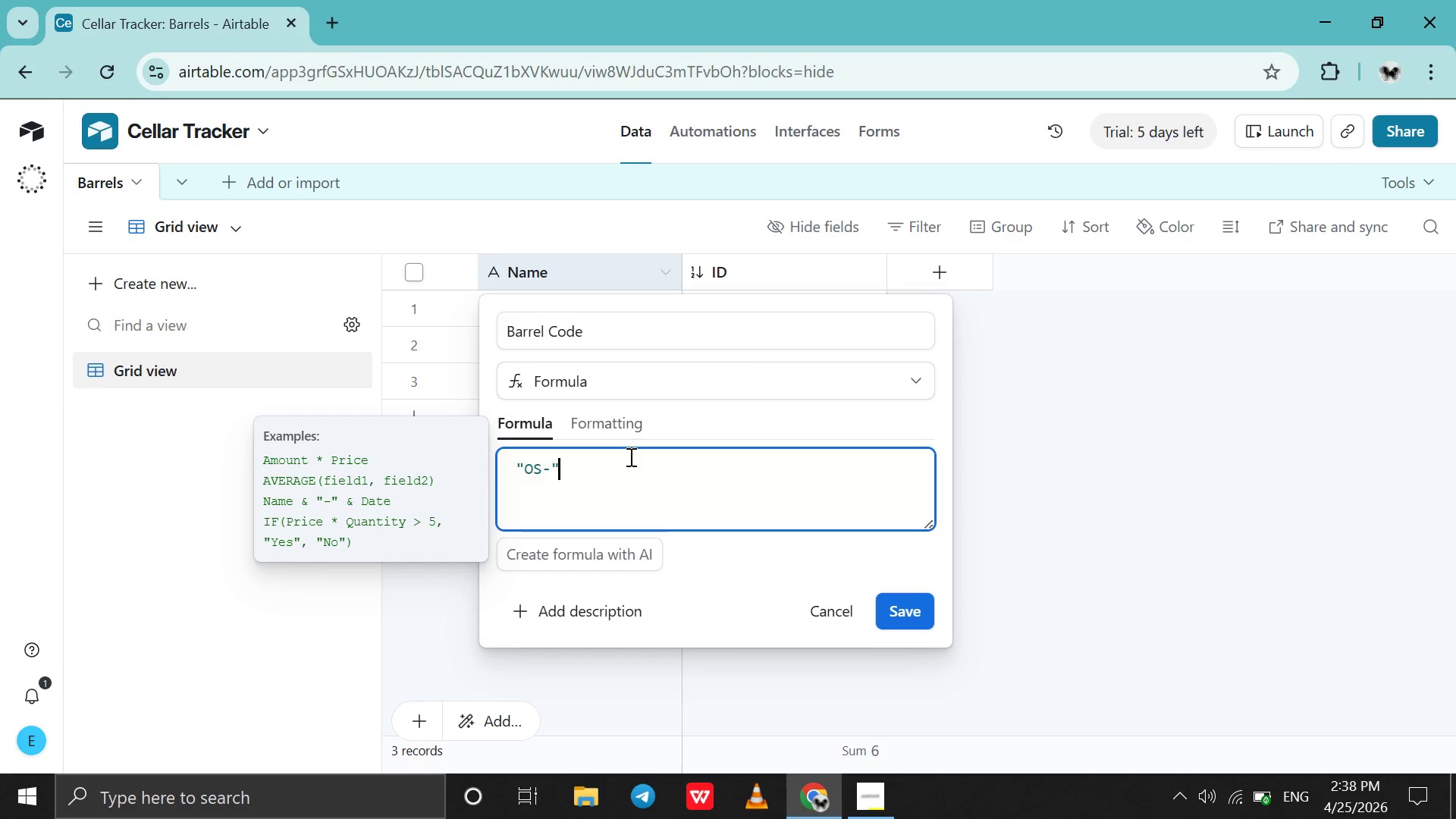 
key(Shift+7)
 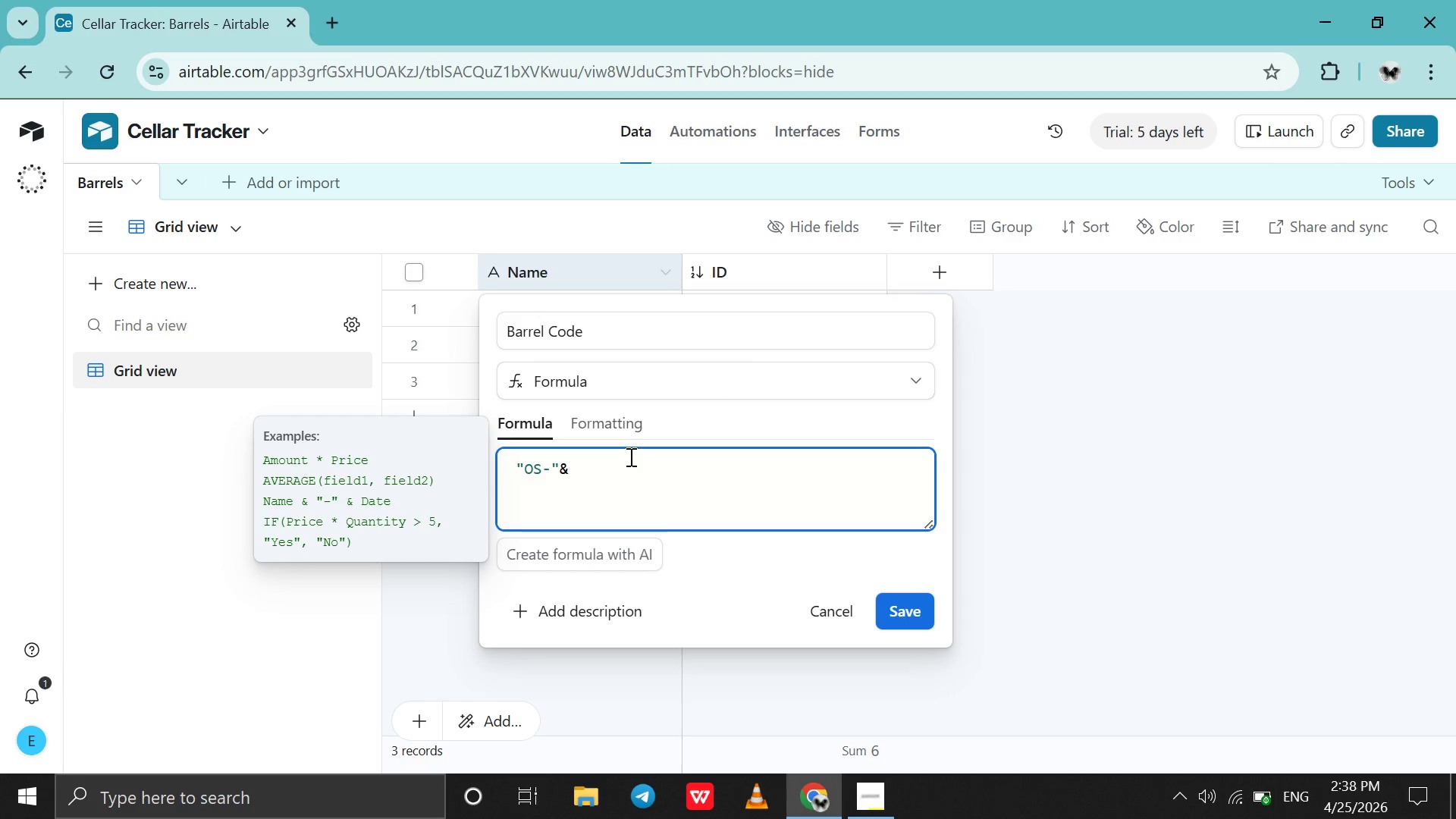 
key(Shift+BracketLeft)
 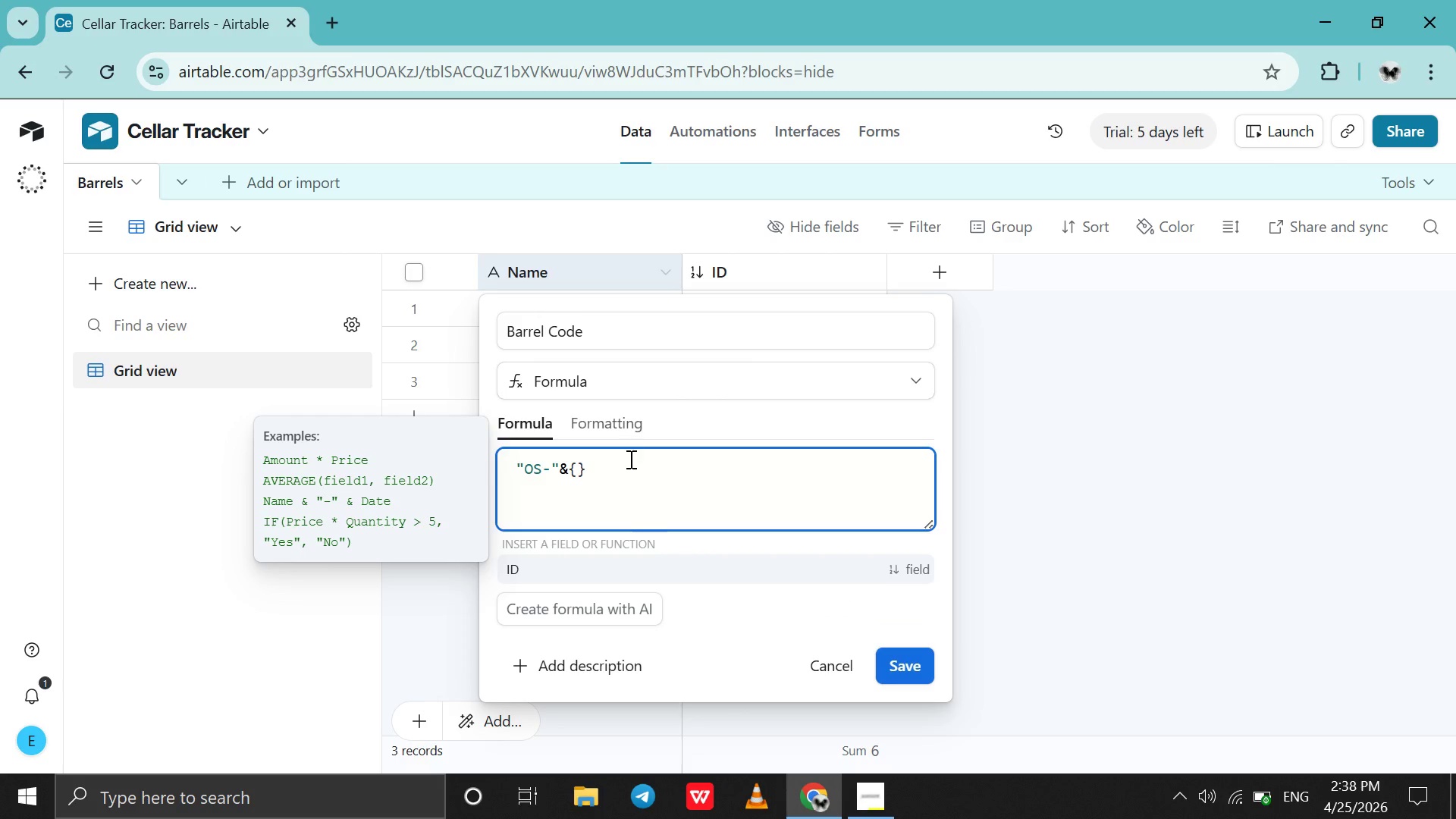 
left_click([631, 576])
 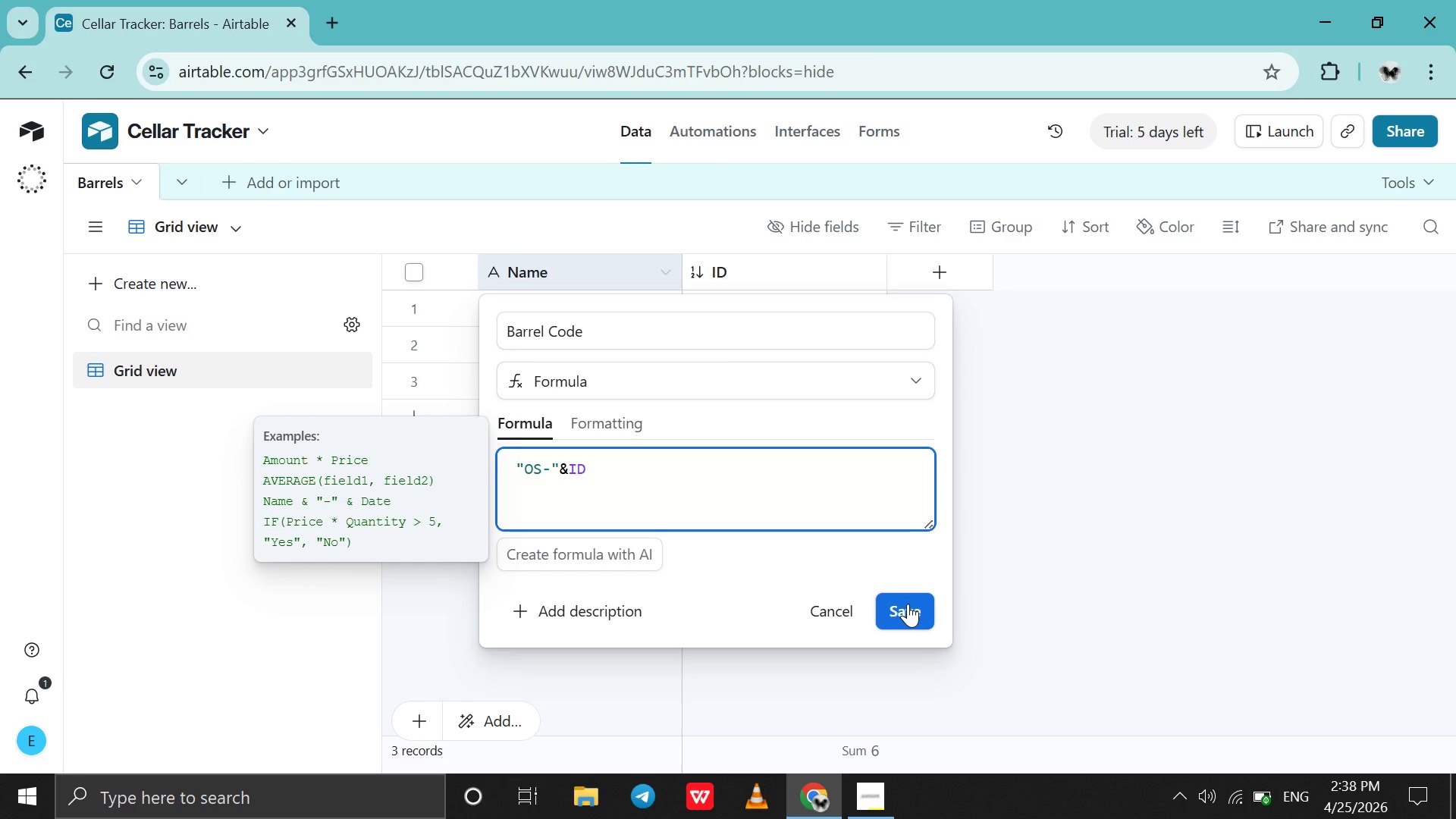 
left_click([908, 604])
 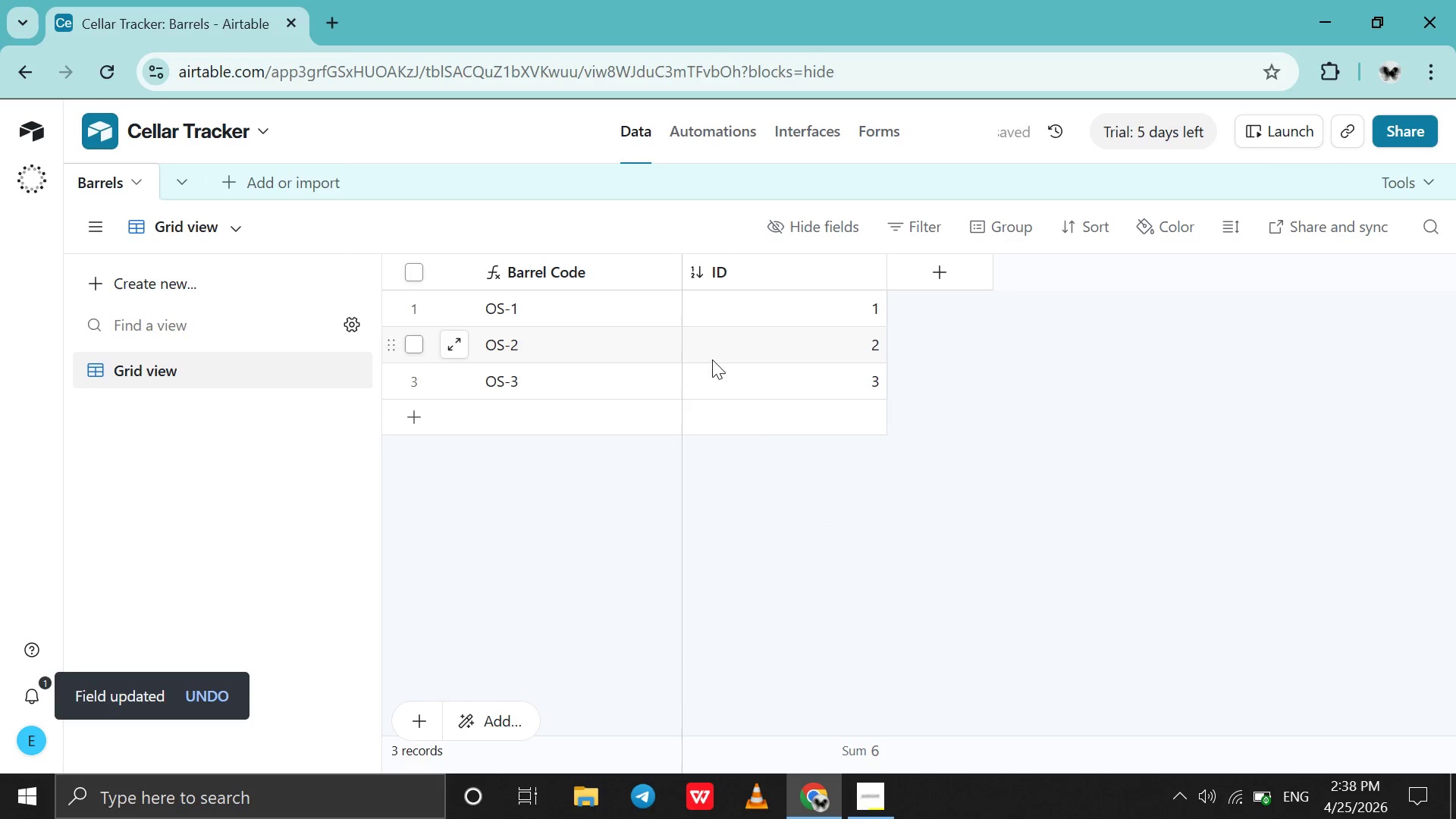 
mouse_move([848, 262])
 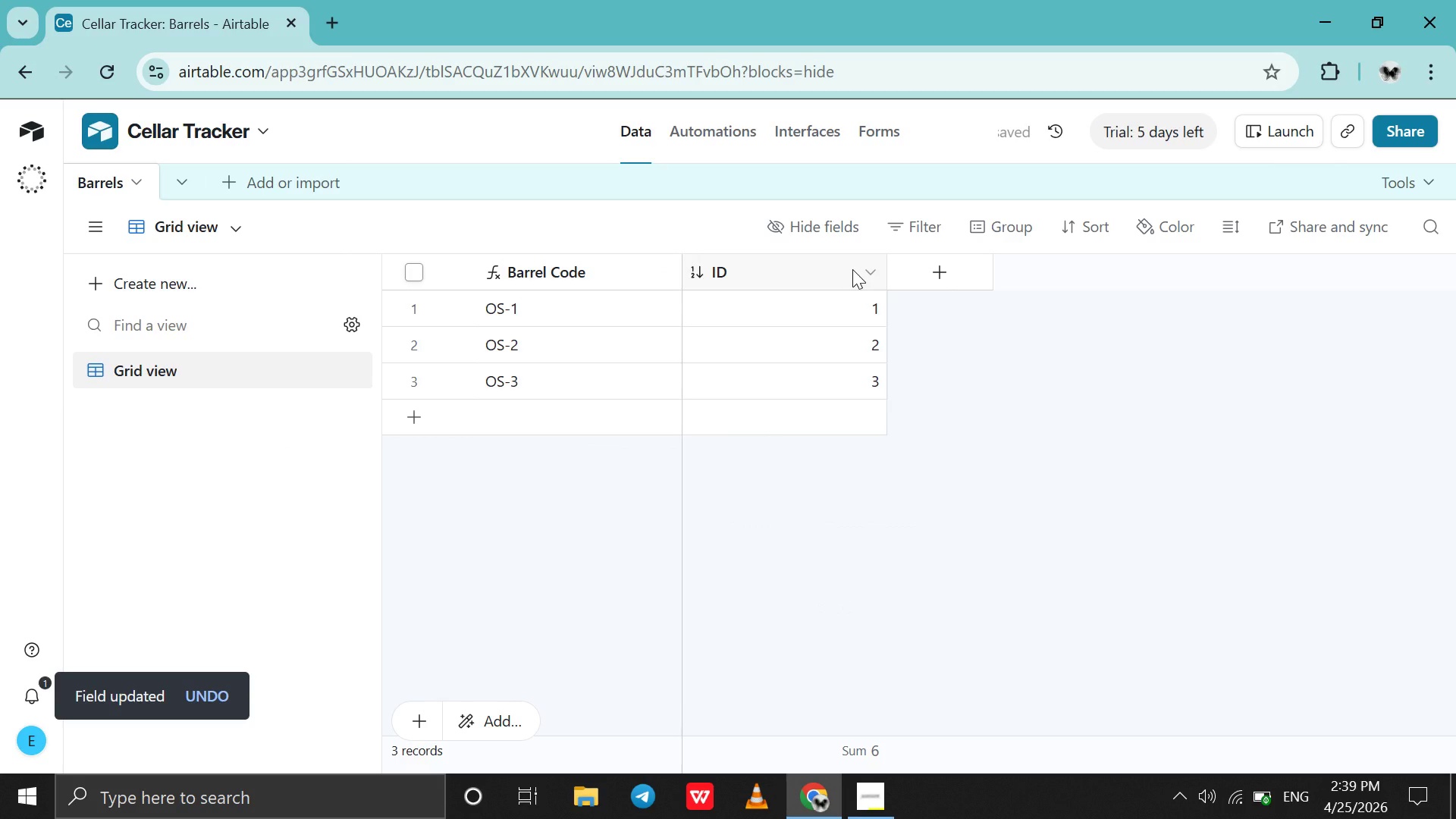 
right_click([852, 269])
 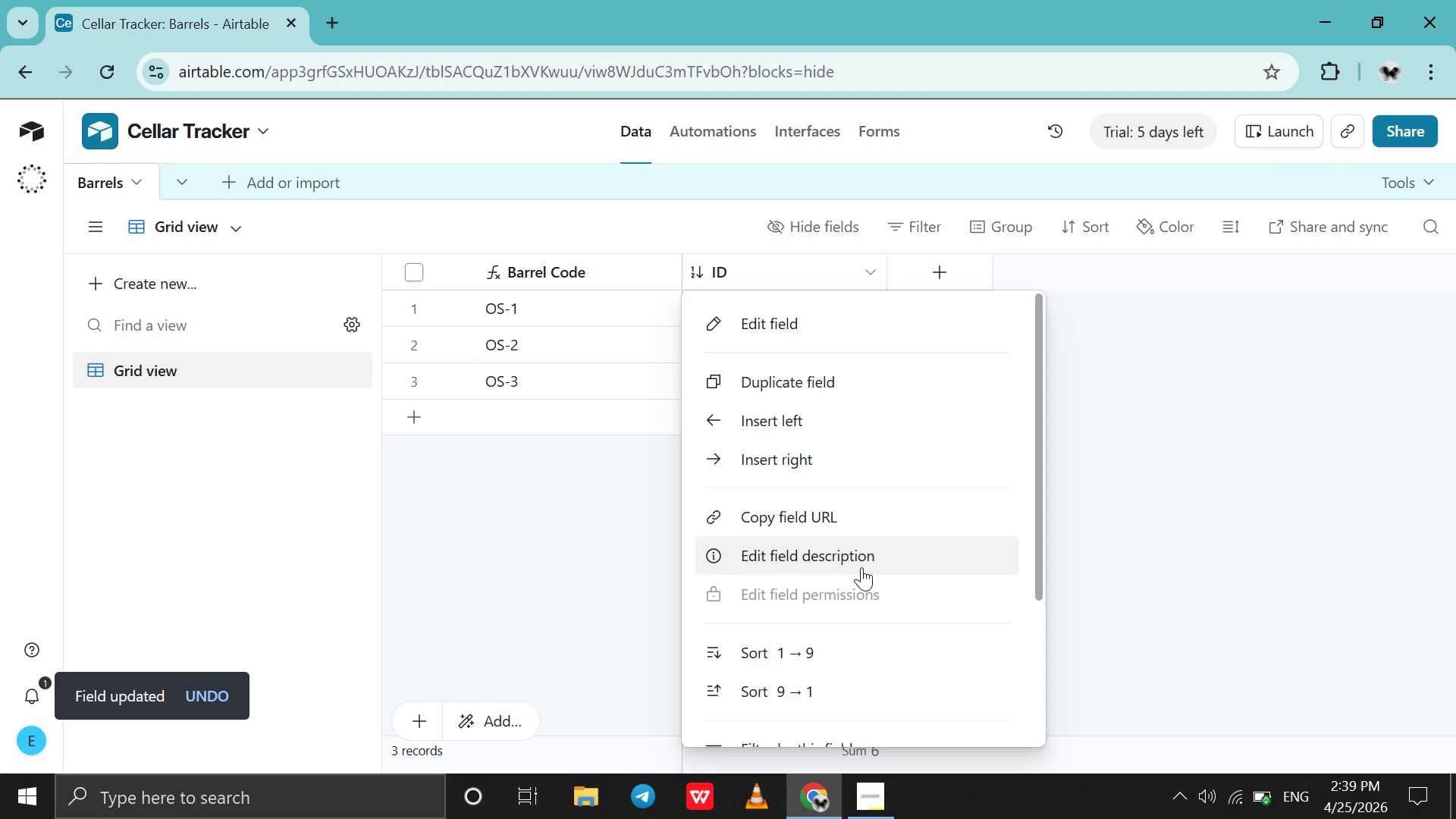 
scroll: coordinate [861, 567], scroll_direction: down, amount: 40.0
 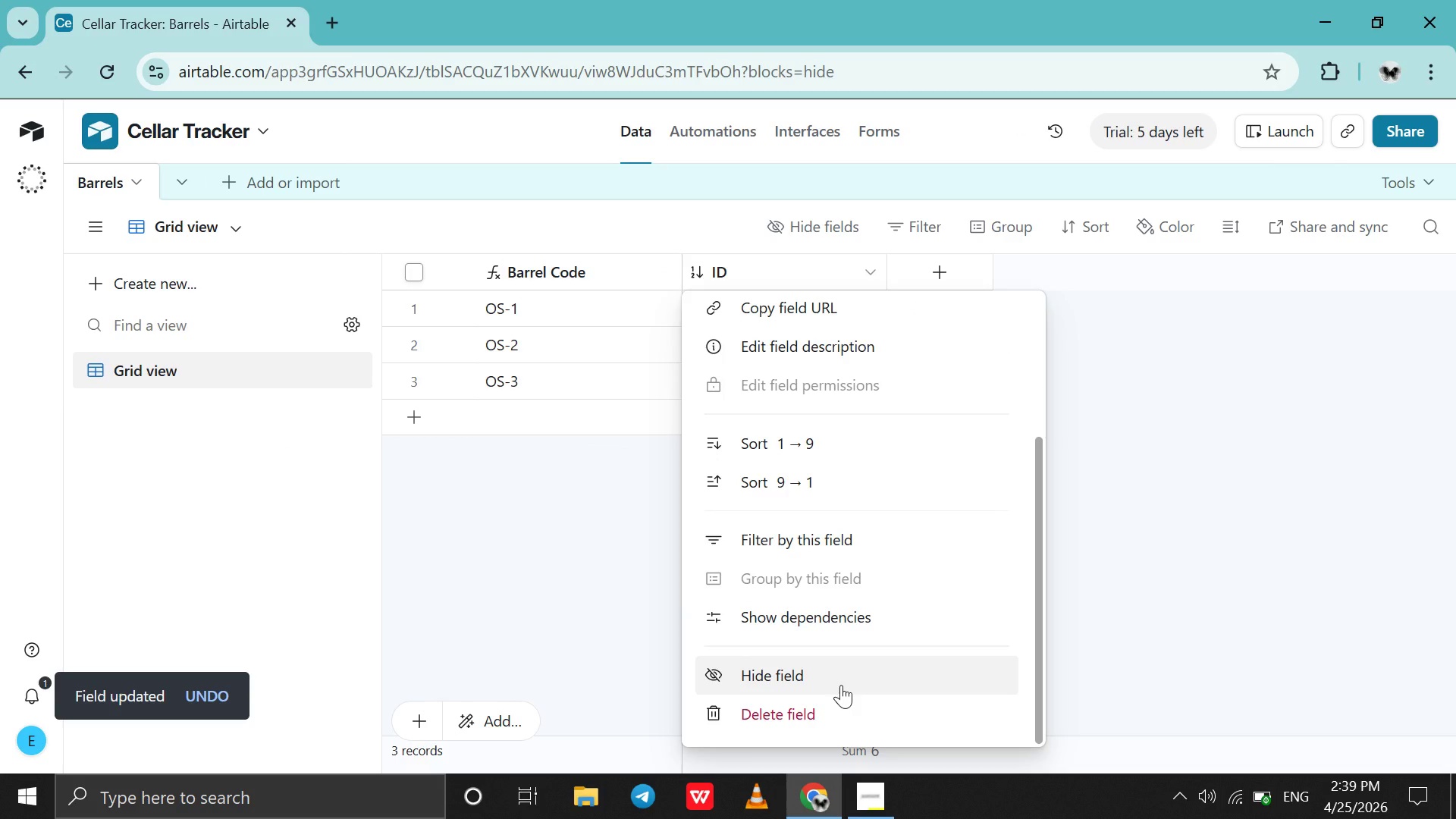 
left_click([841, 685])
 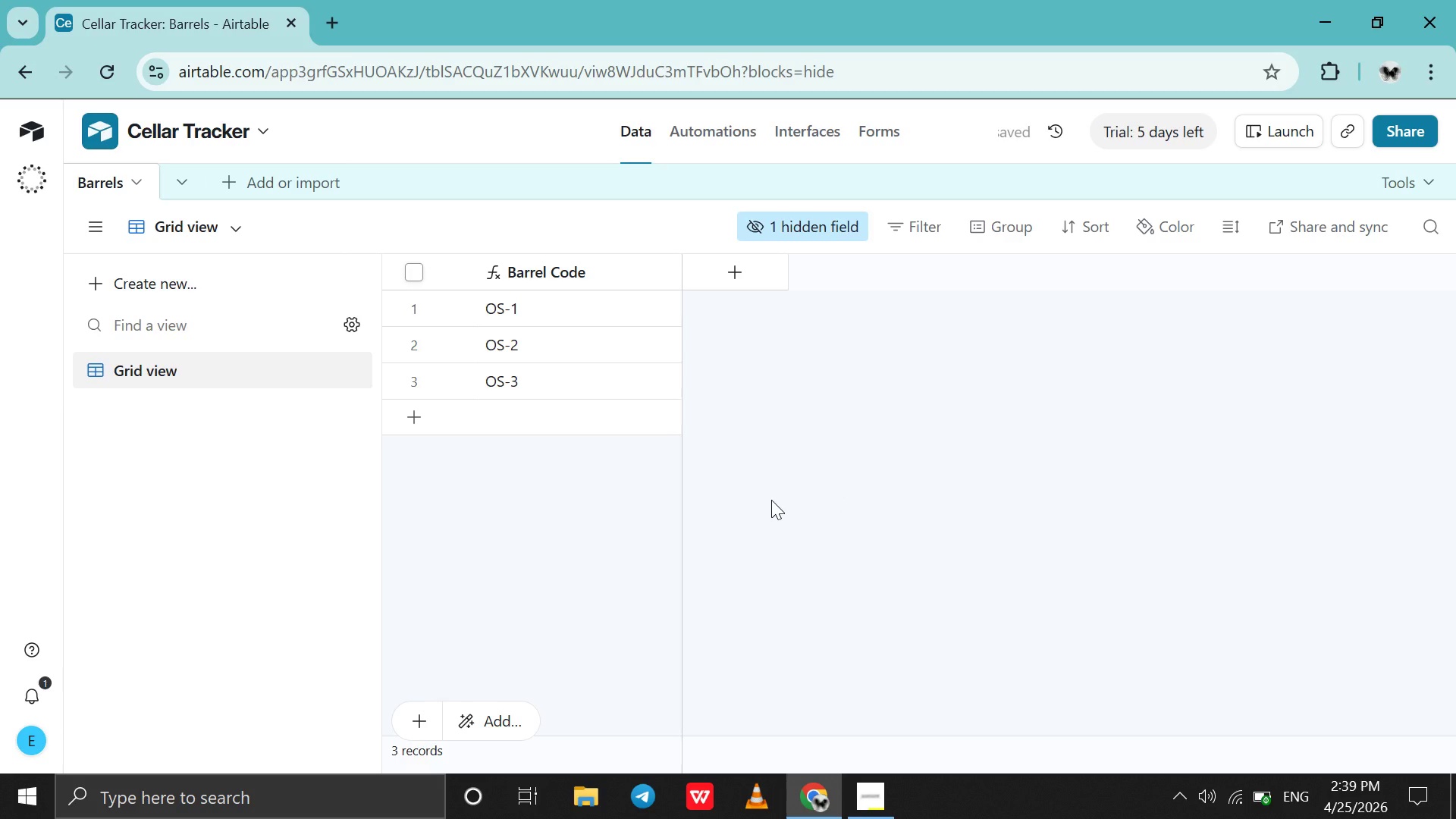 
wait(6.12)
 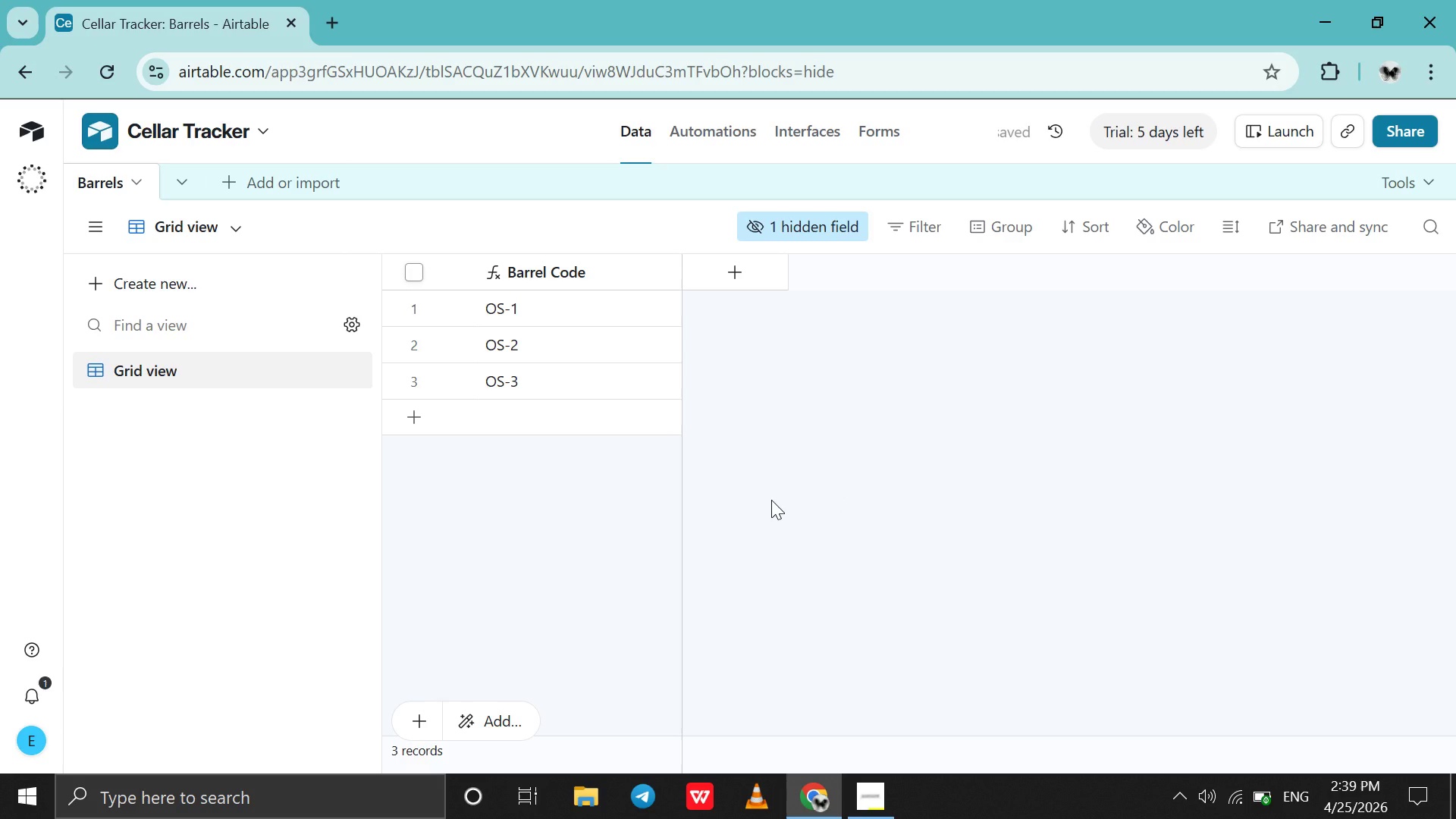 
left_click([757, 263])
 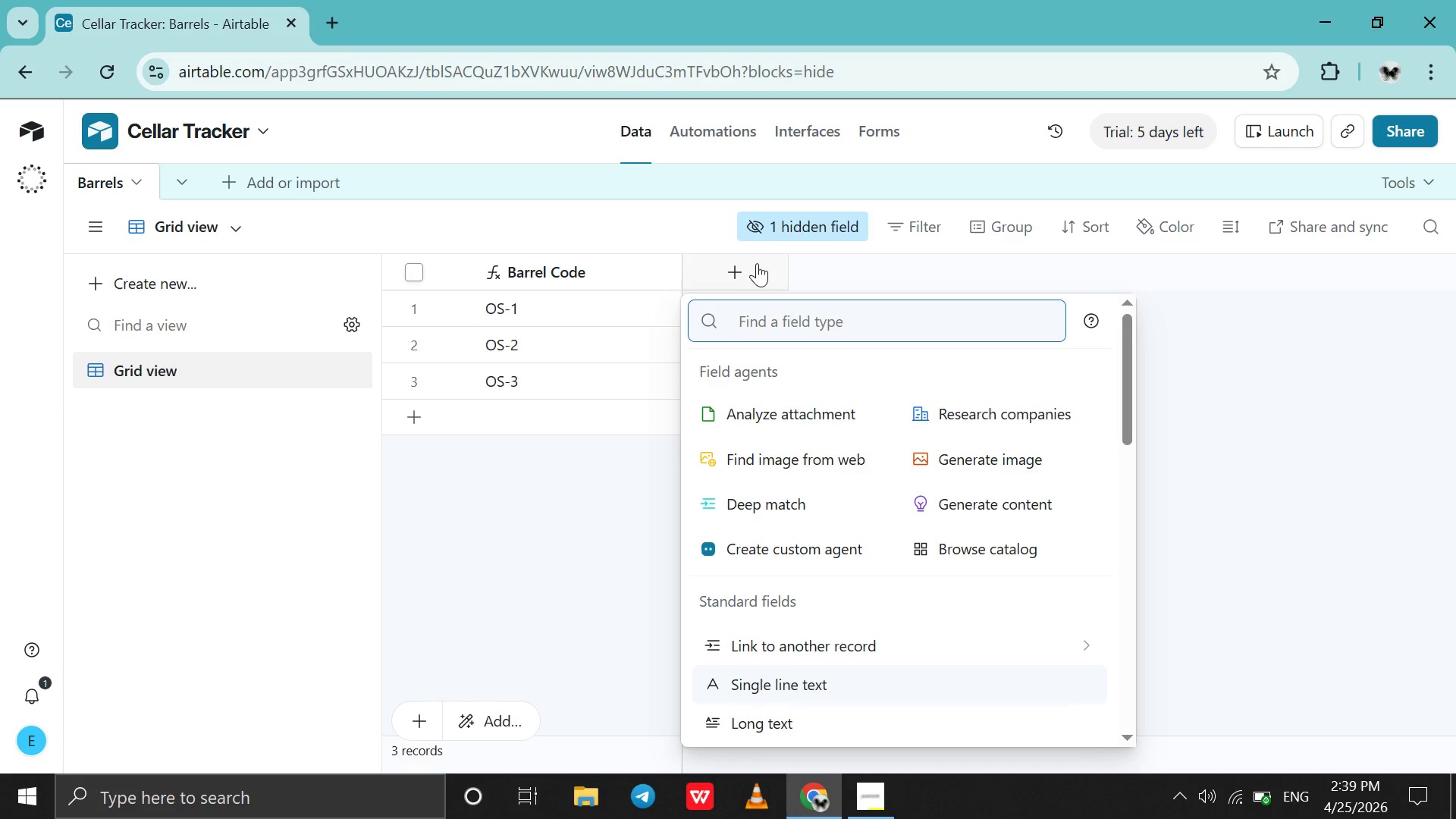 
type(sing)
 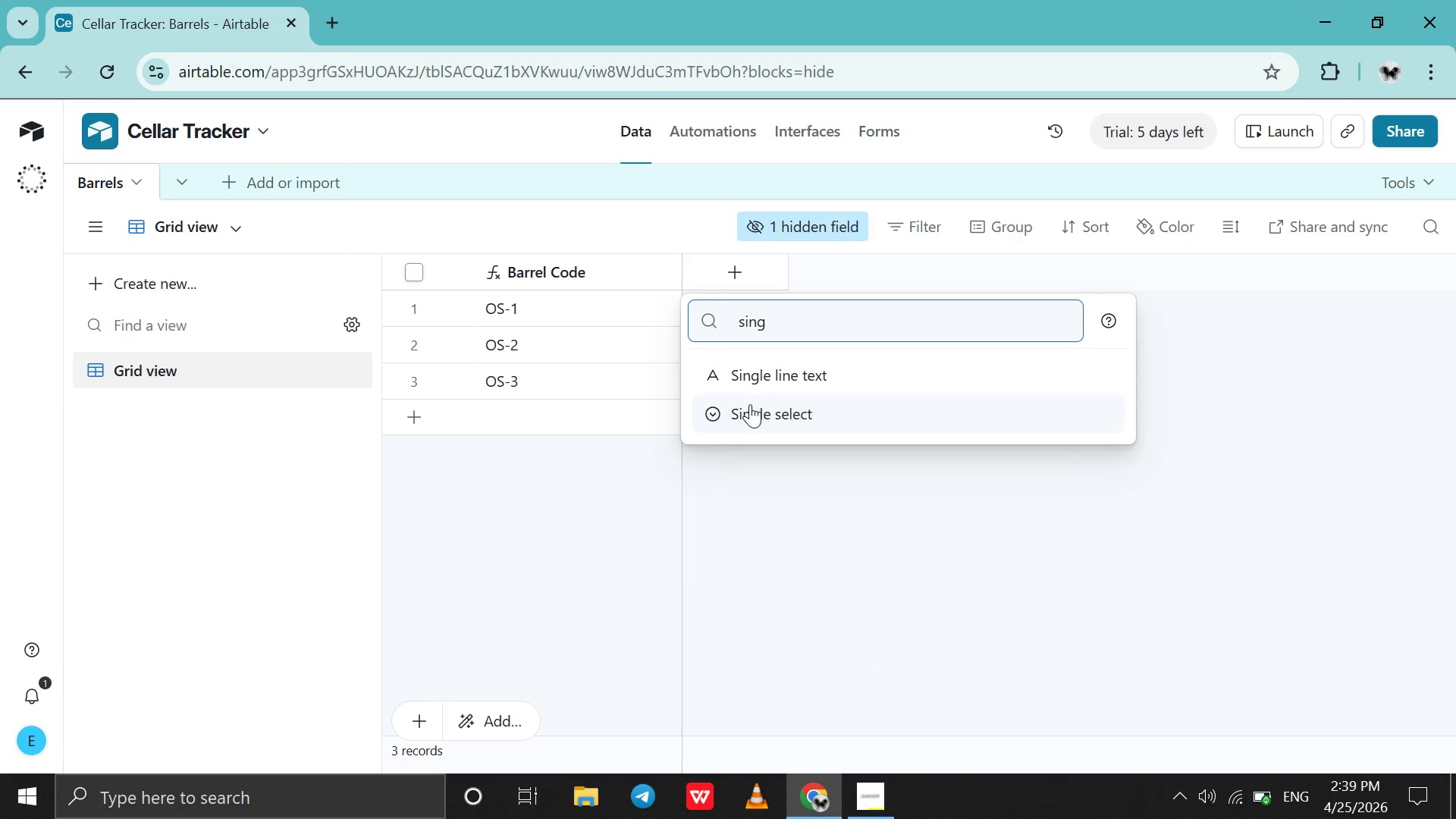 
left_click([750, 404])
 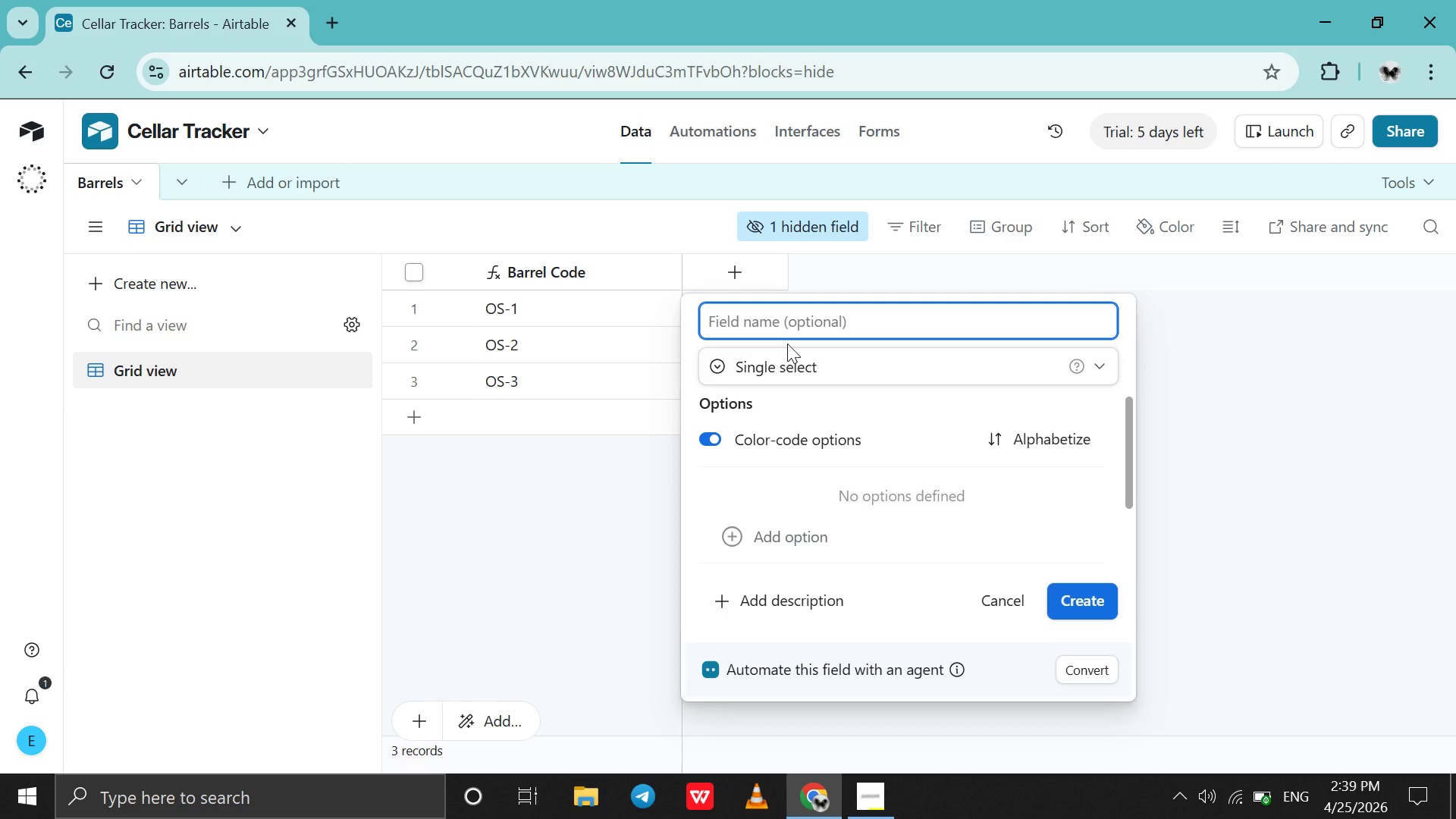 
type(Spirit Type)
 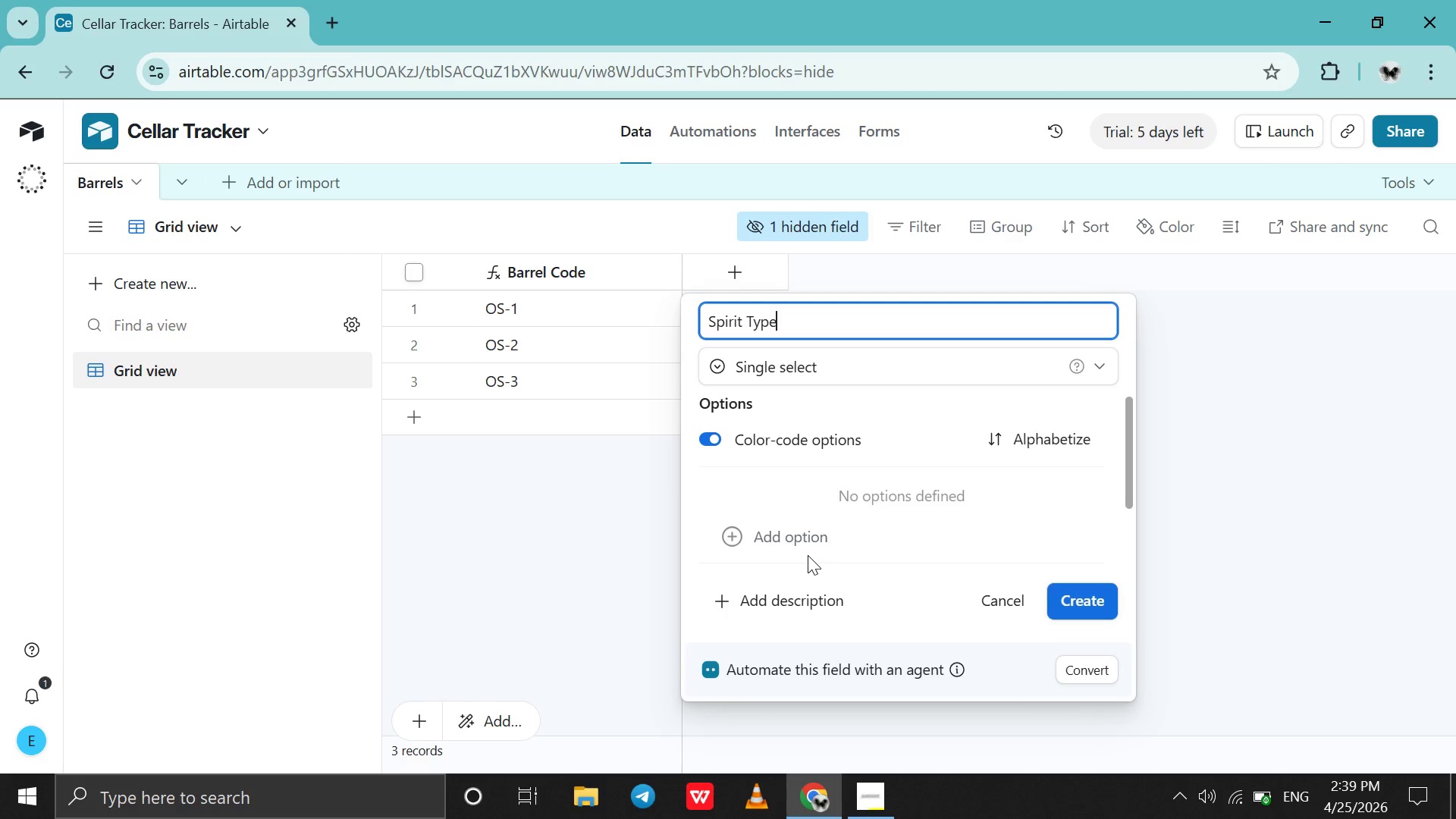 
left_click([808, 547])
 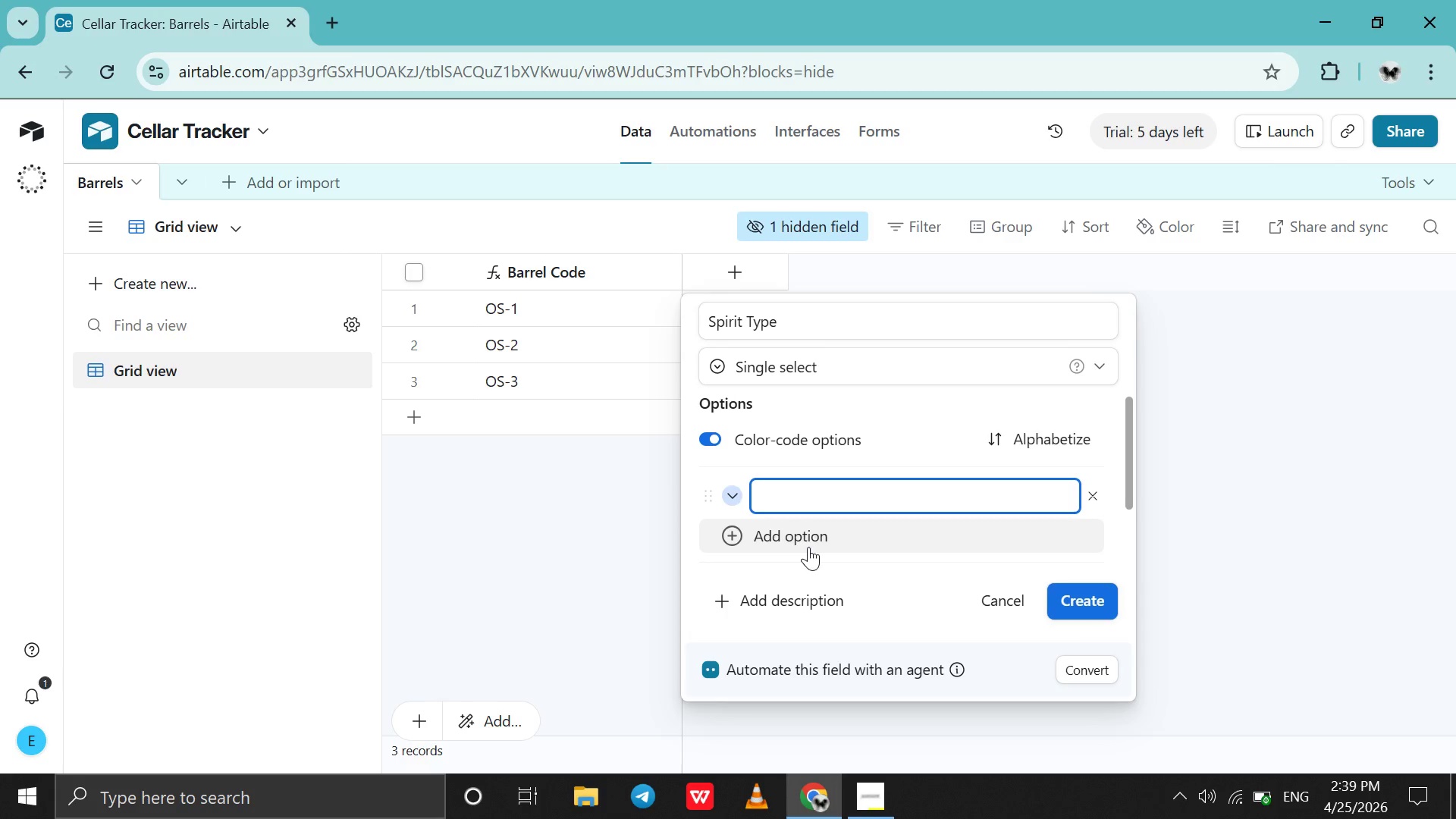 
type(Pea)
 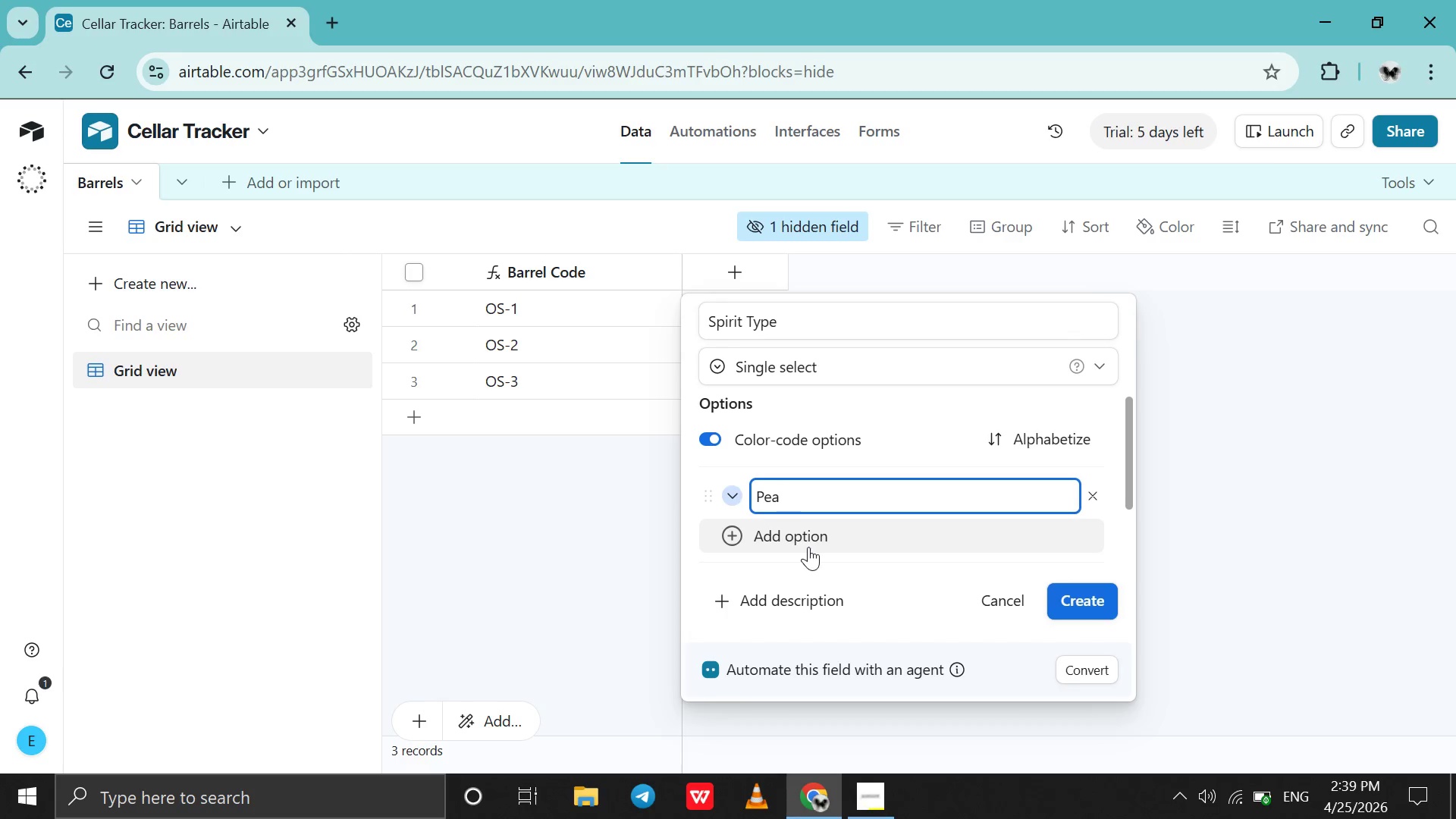 
wait(7.56)
 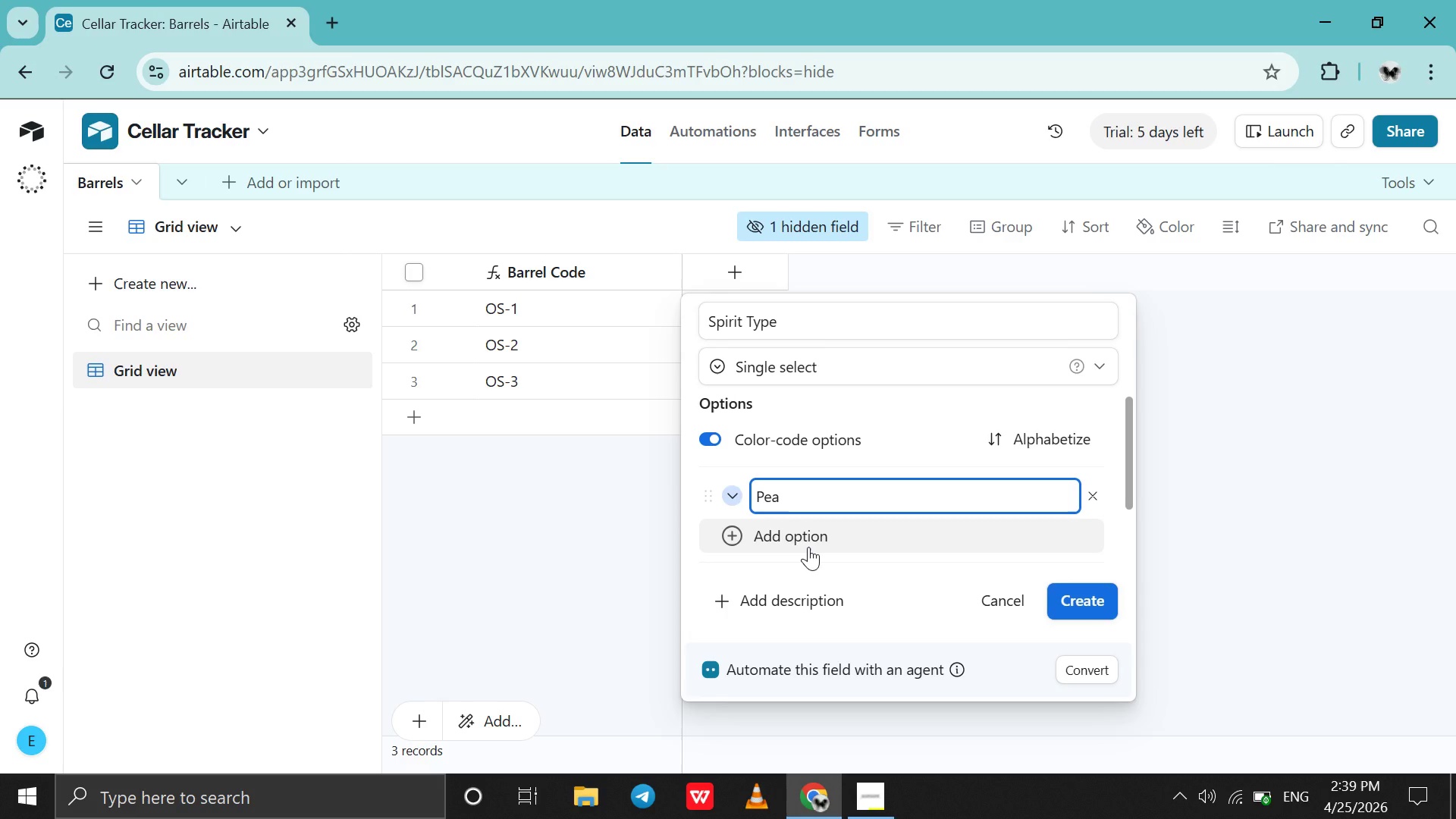 
type(ted )
 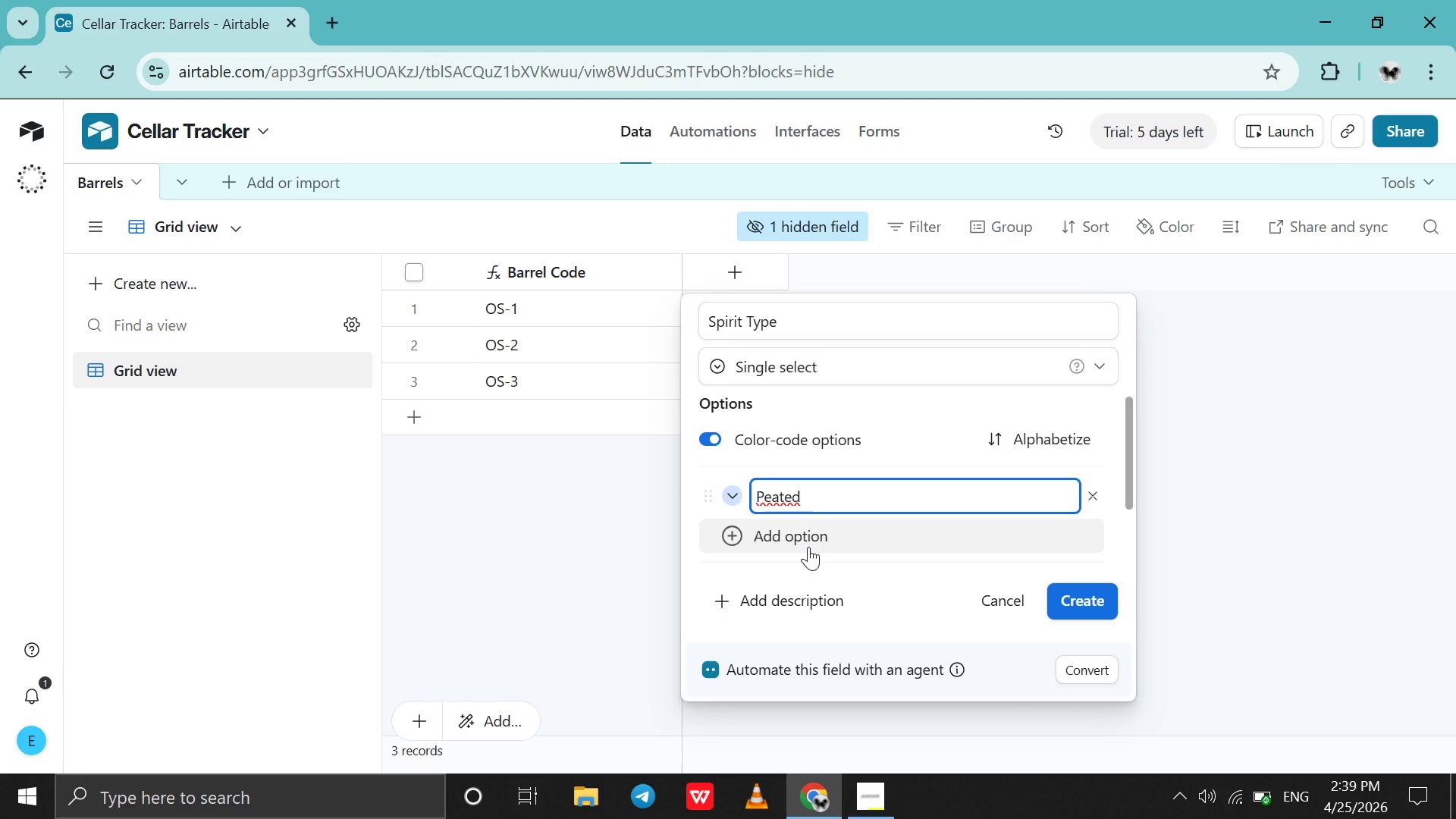 
type(Scouch )
key(Backspace)
key(Backspace)
key(Backspace)
key(Backspace)
type(tch )
 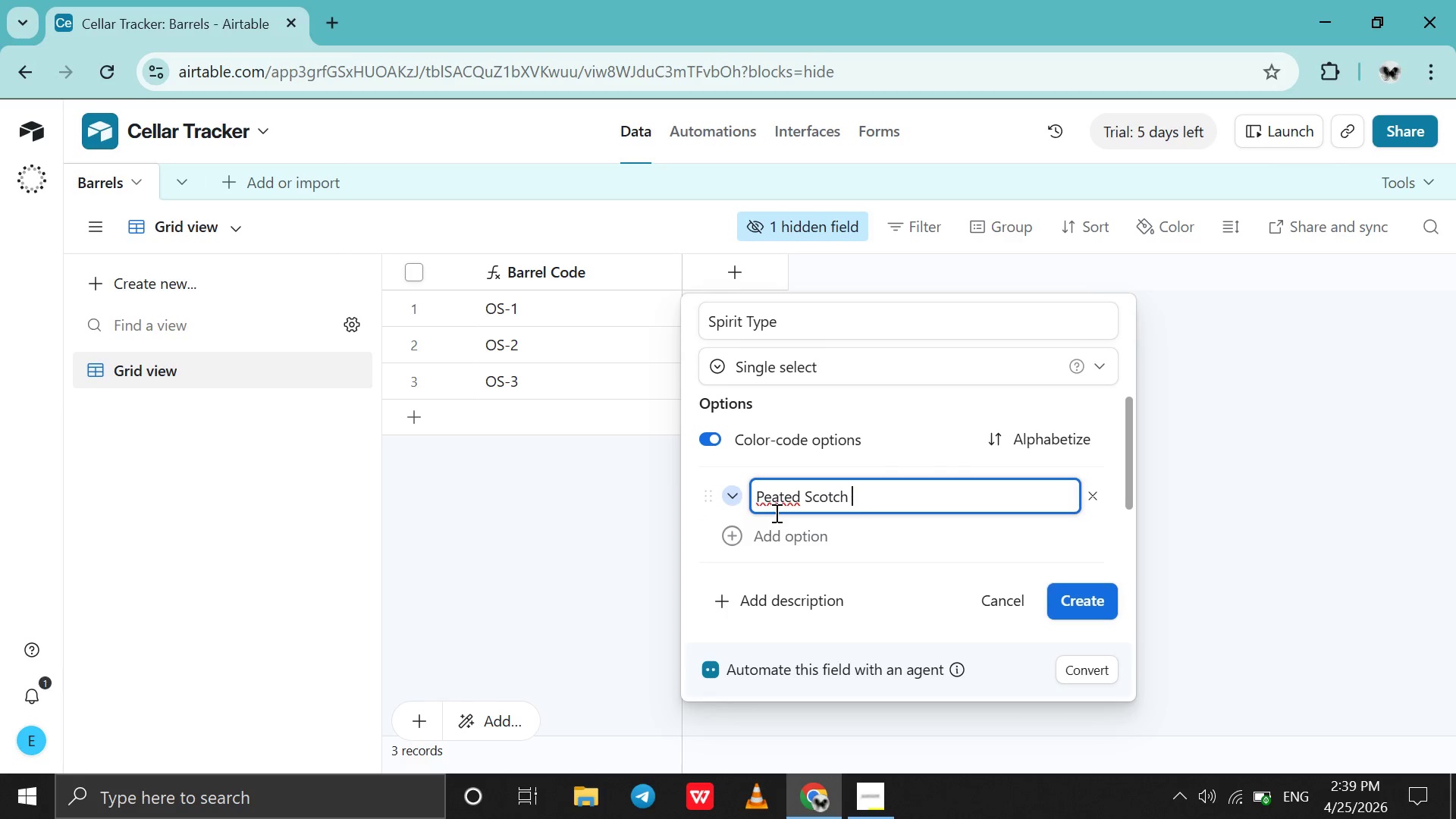 
key(Enter)
 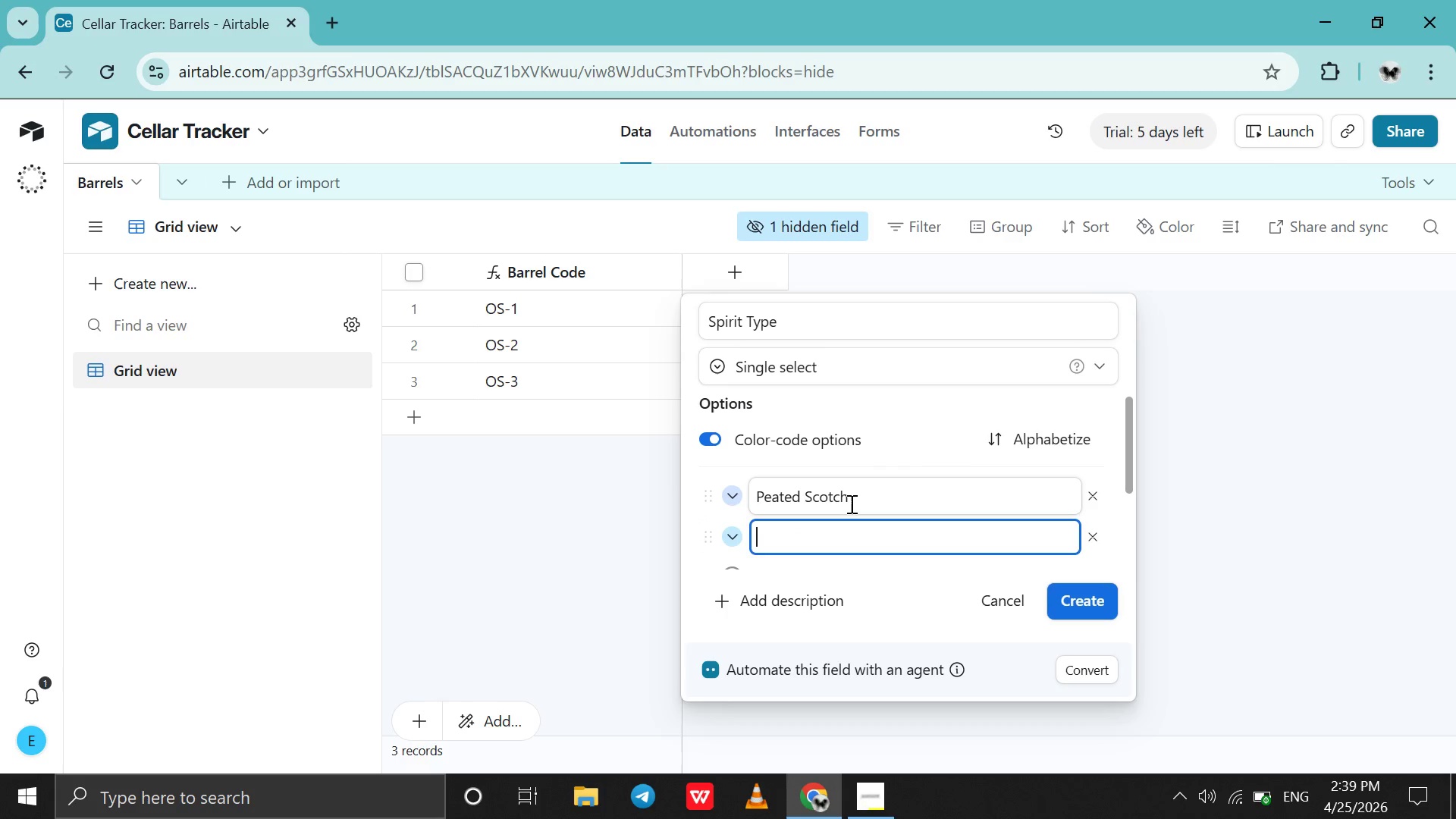 
type(Rye Whiskey )
 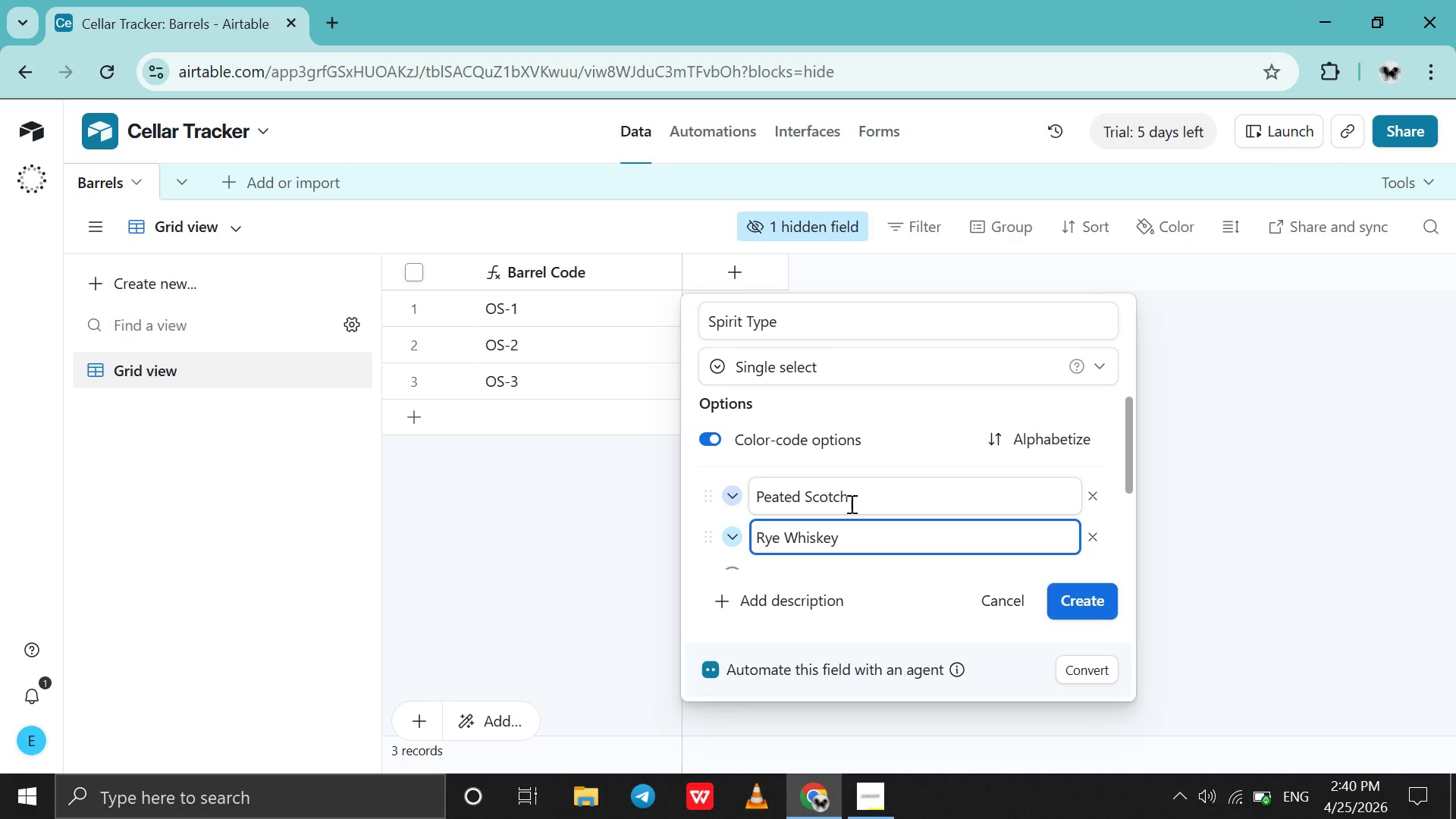 
key(Enter)
 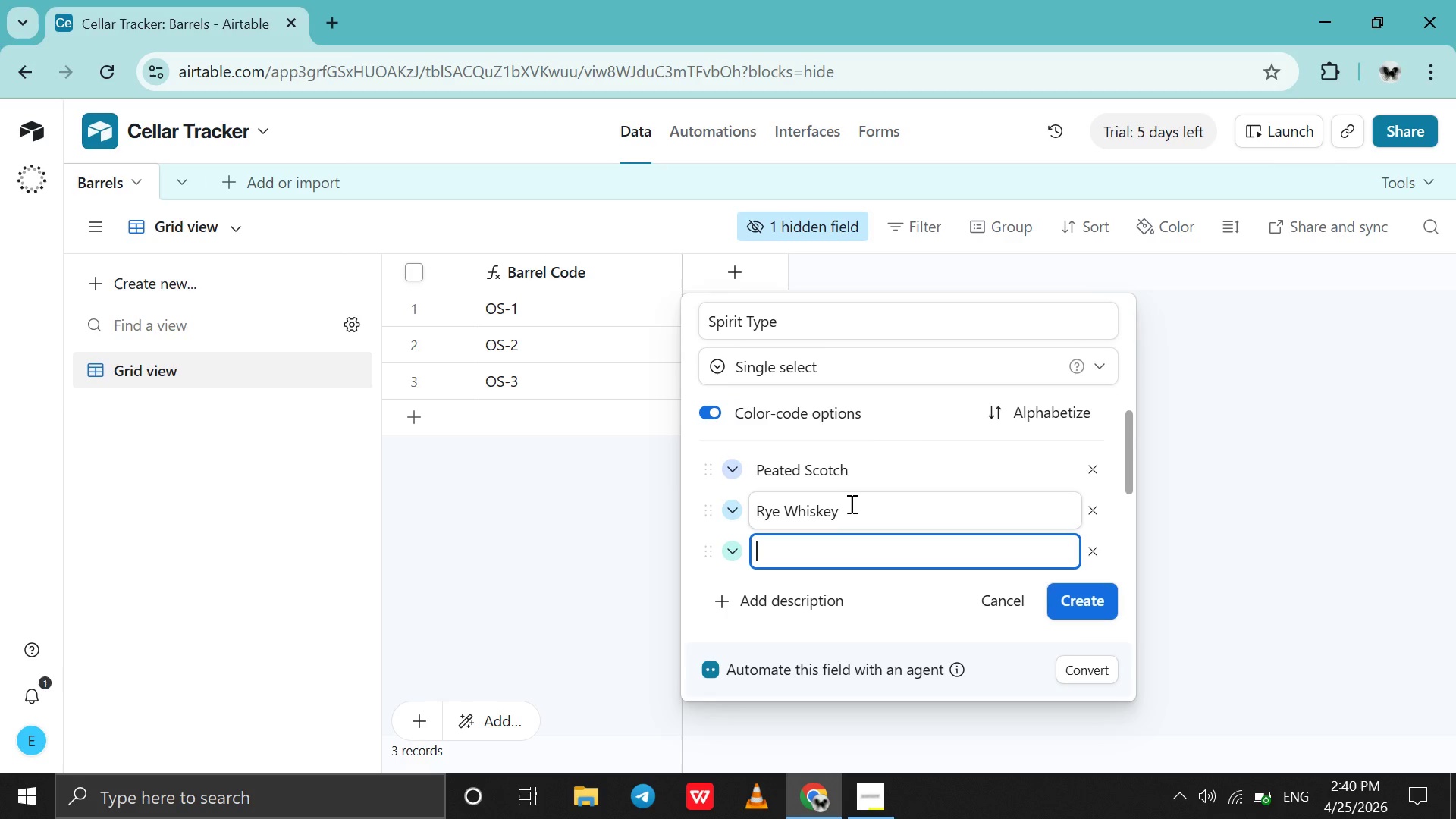 
type(Appele )
key(Backspace)
key(Backspace)
key(Backspace)
key(Backspace)
type(le Brandy )
 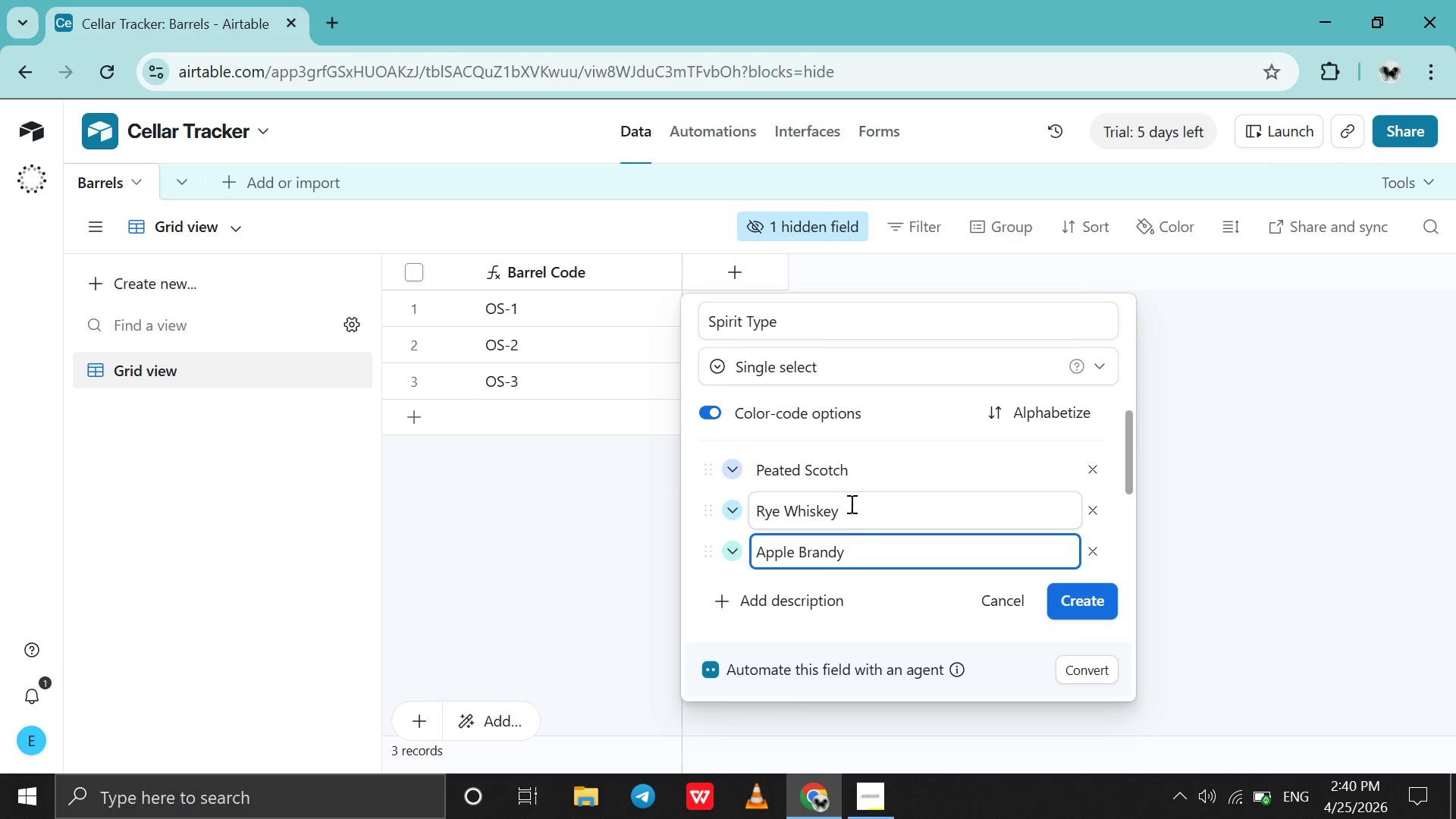 
key(Enter)
 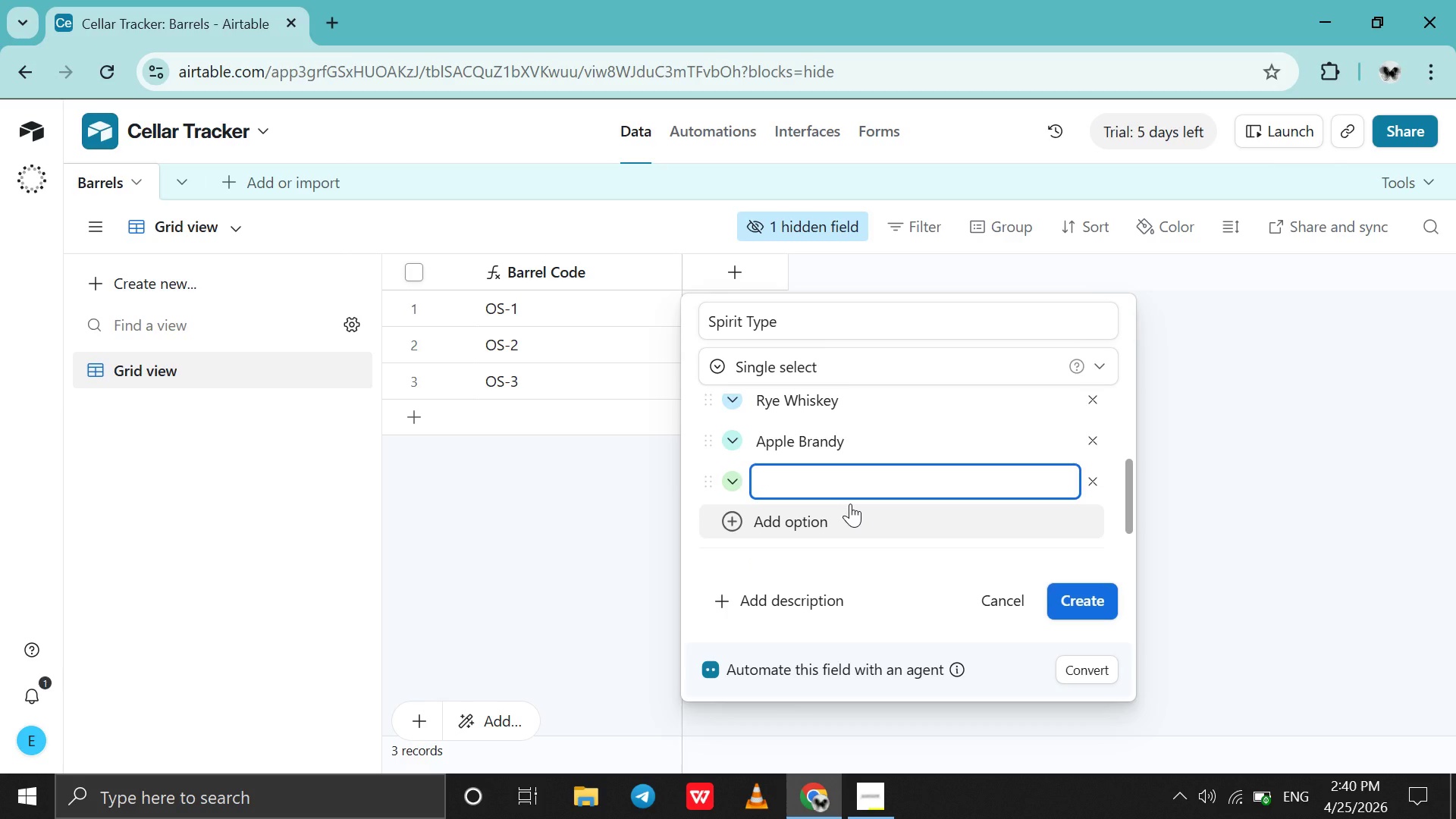 
type(Bourbon )
 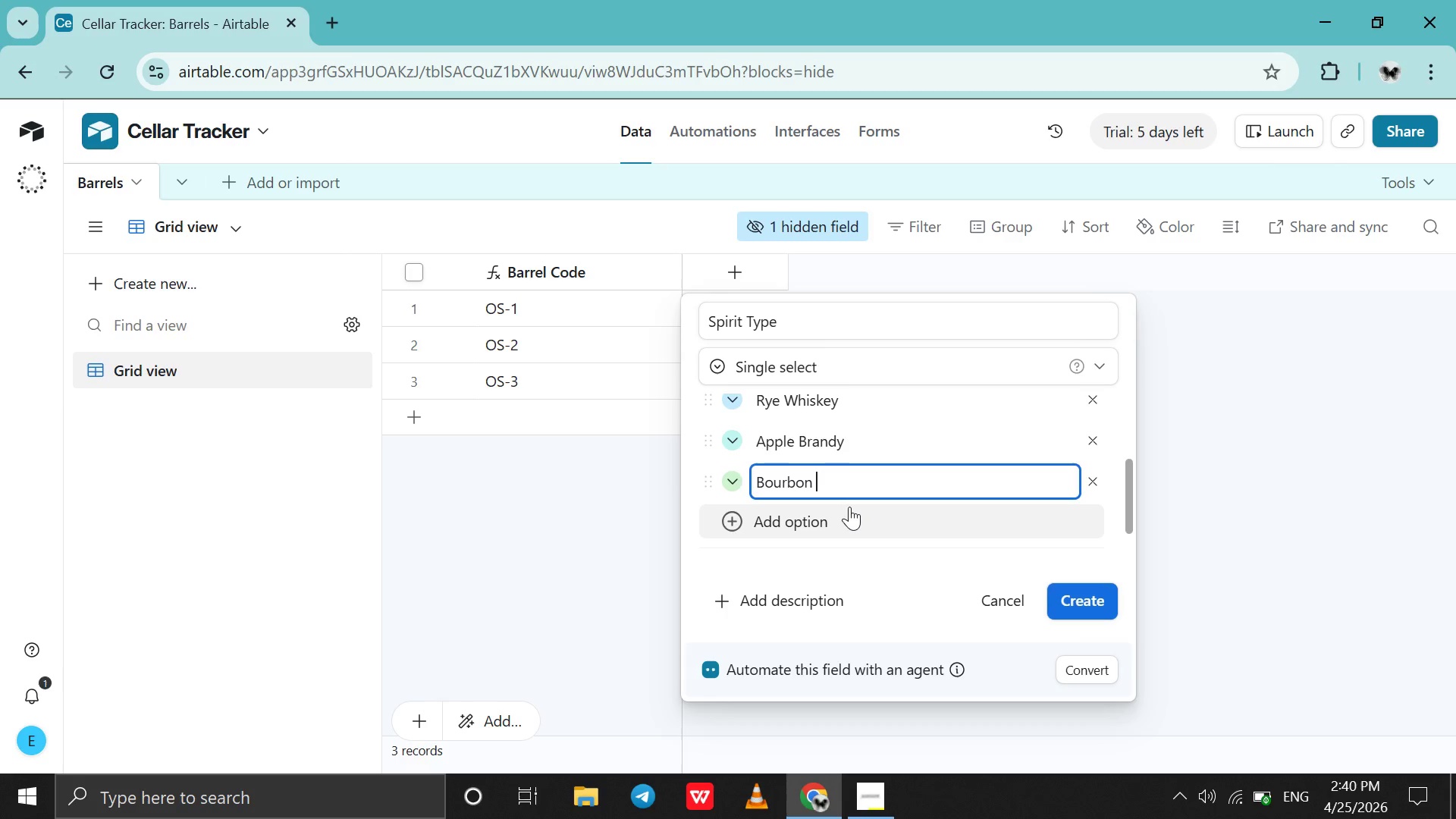 
key(Enter)
 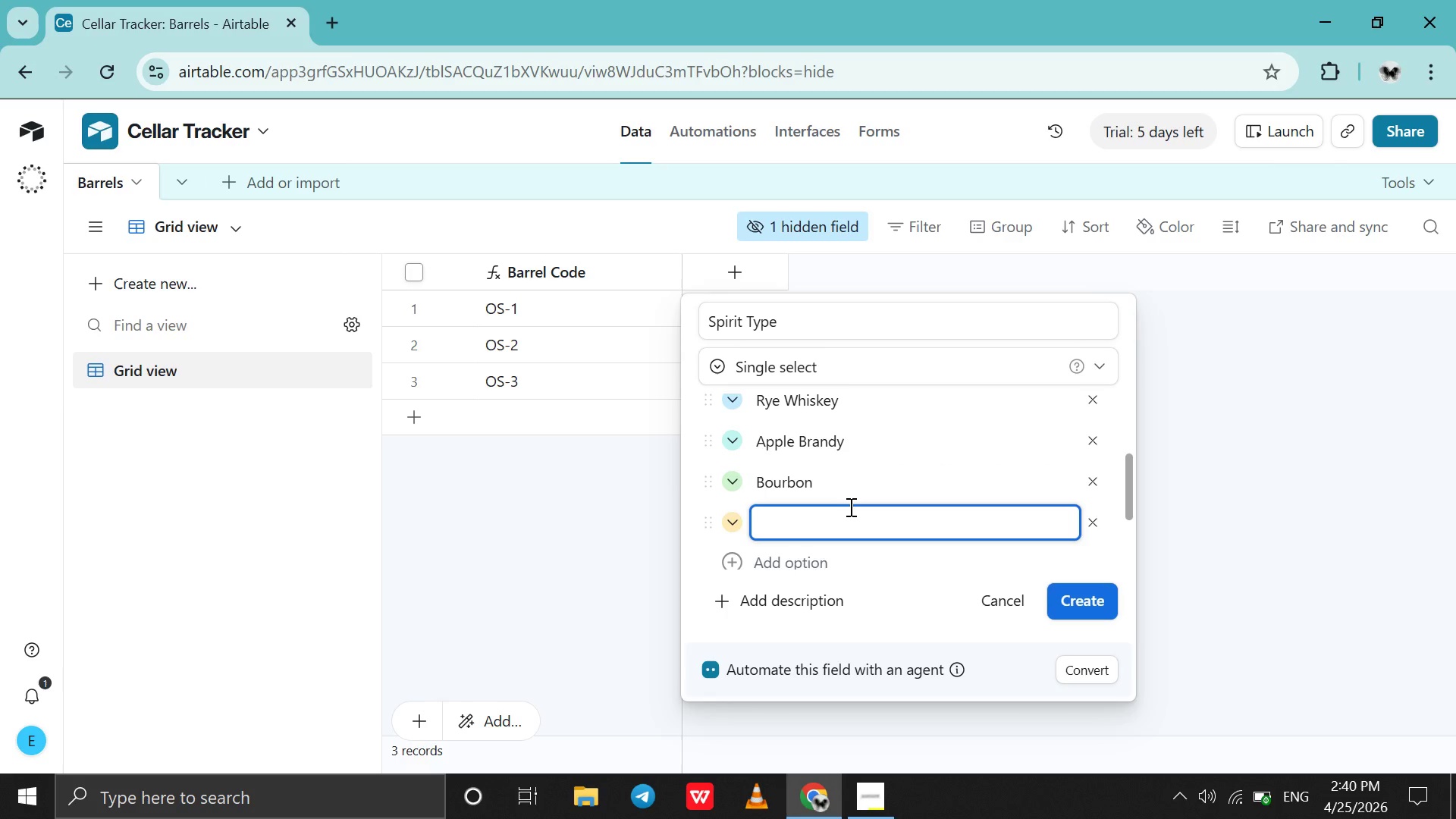 
type(Single Malt)
 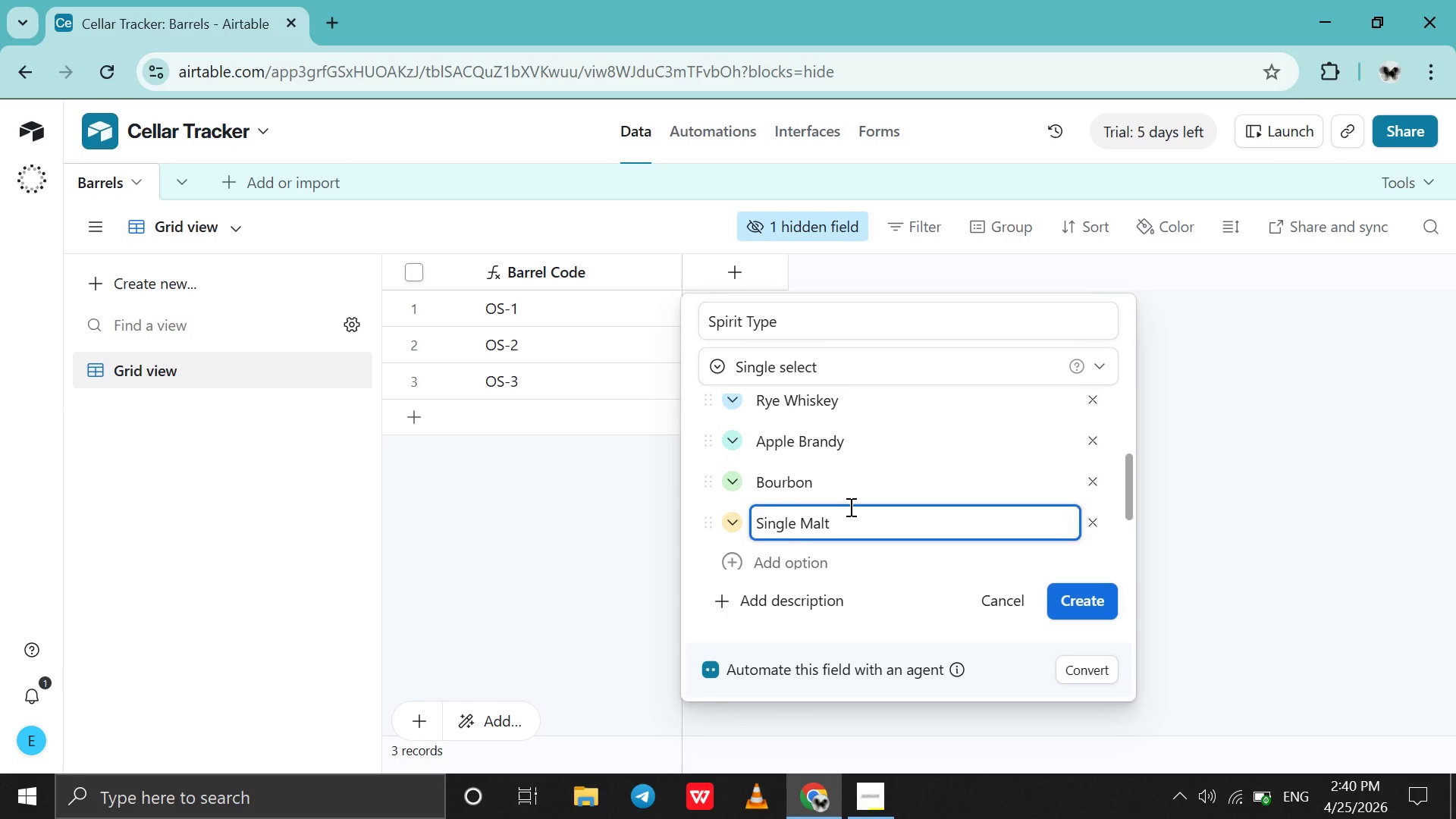 
key(Enter)
 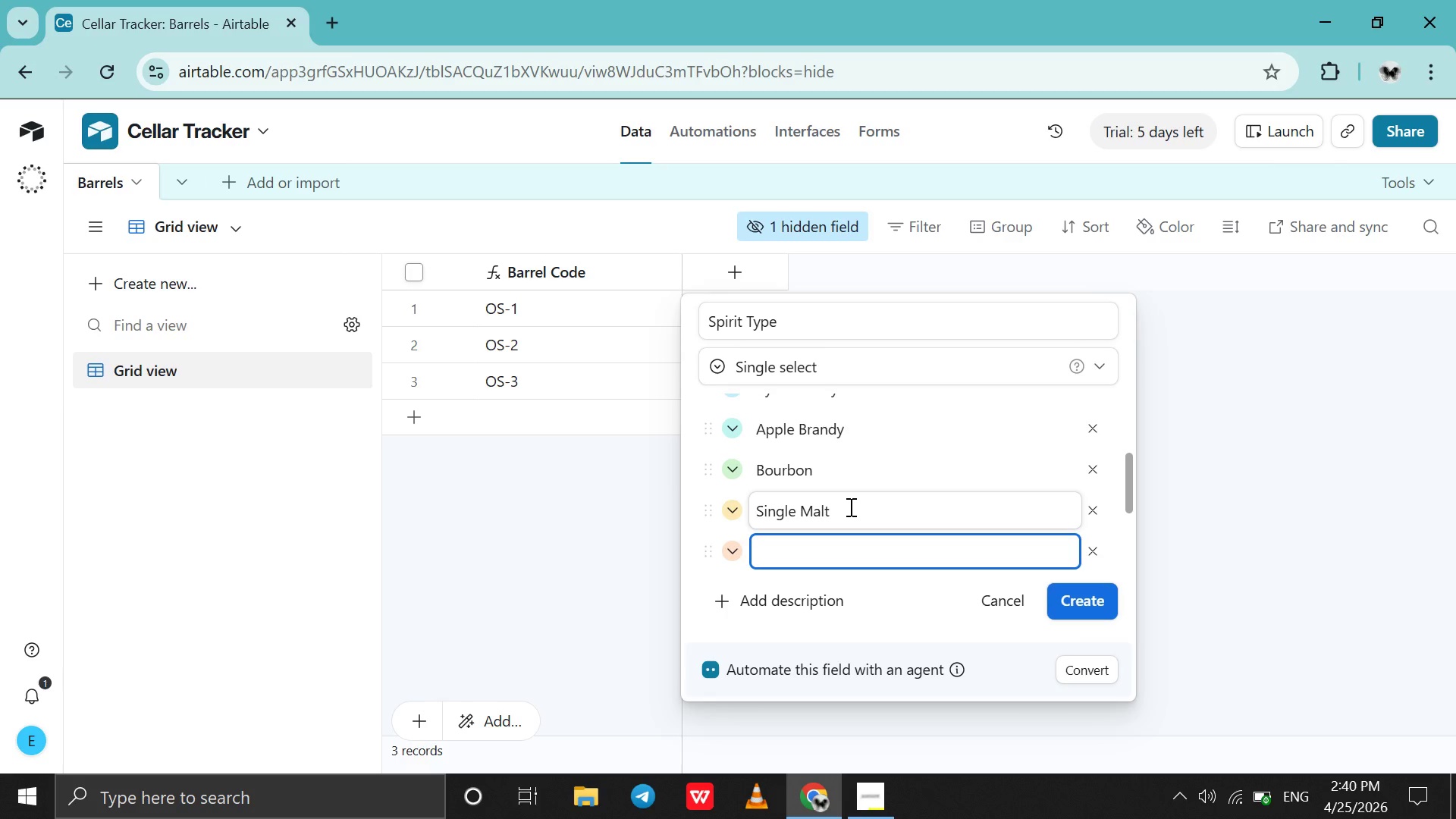 
wait(11.92)
 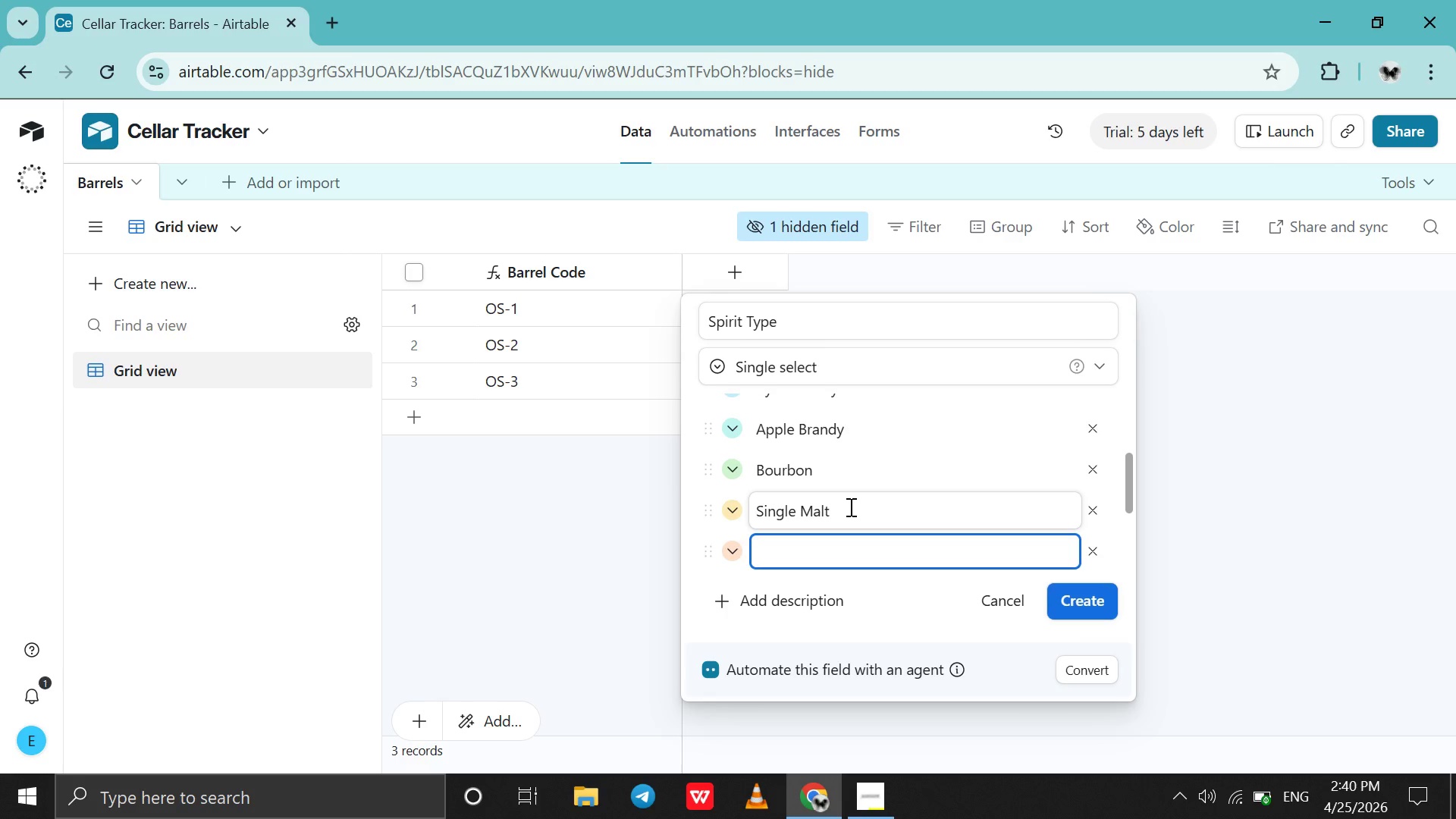 
left_click([1090, 557])
 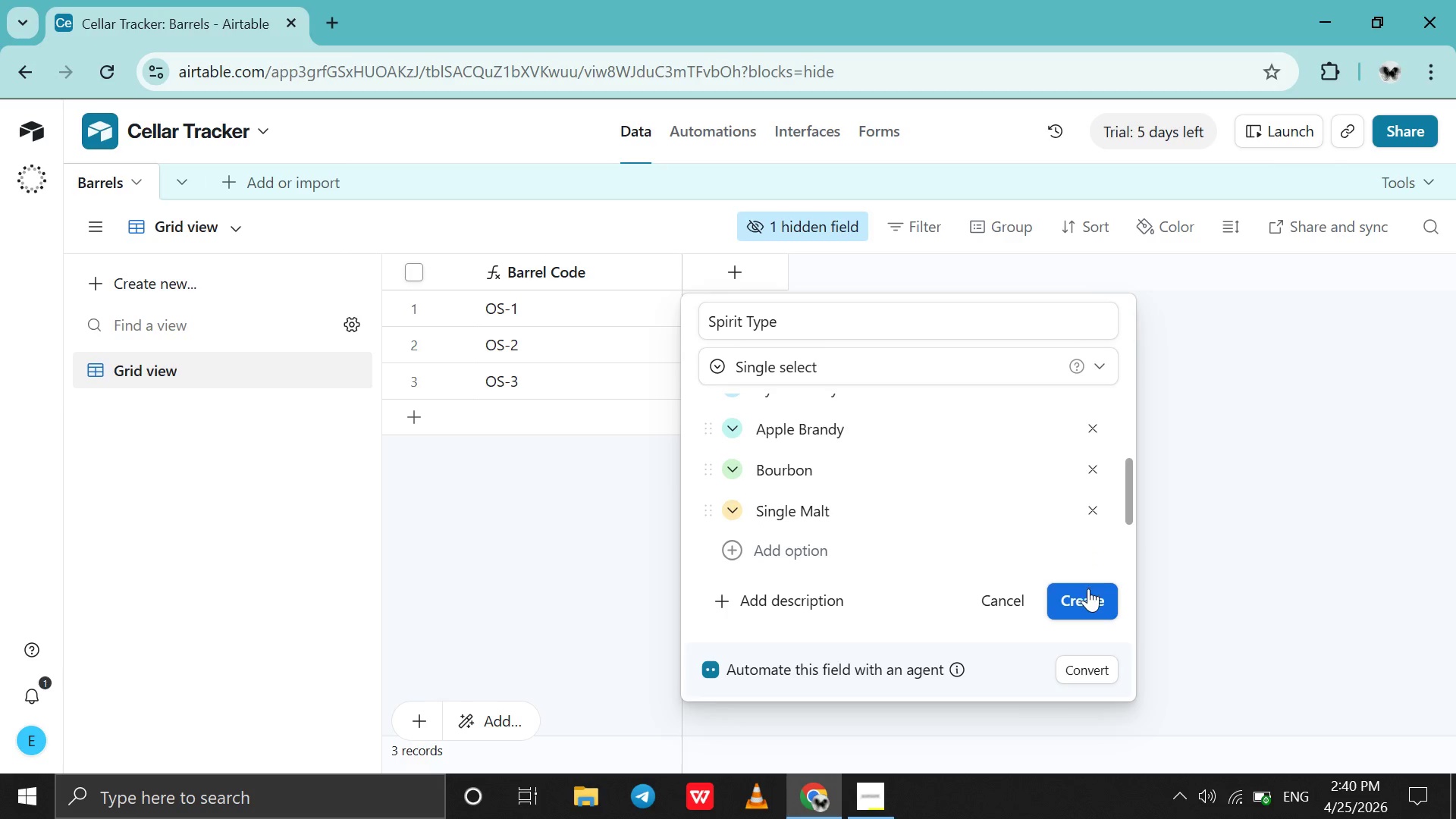 
left_click([1088, 588])
 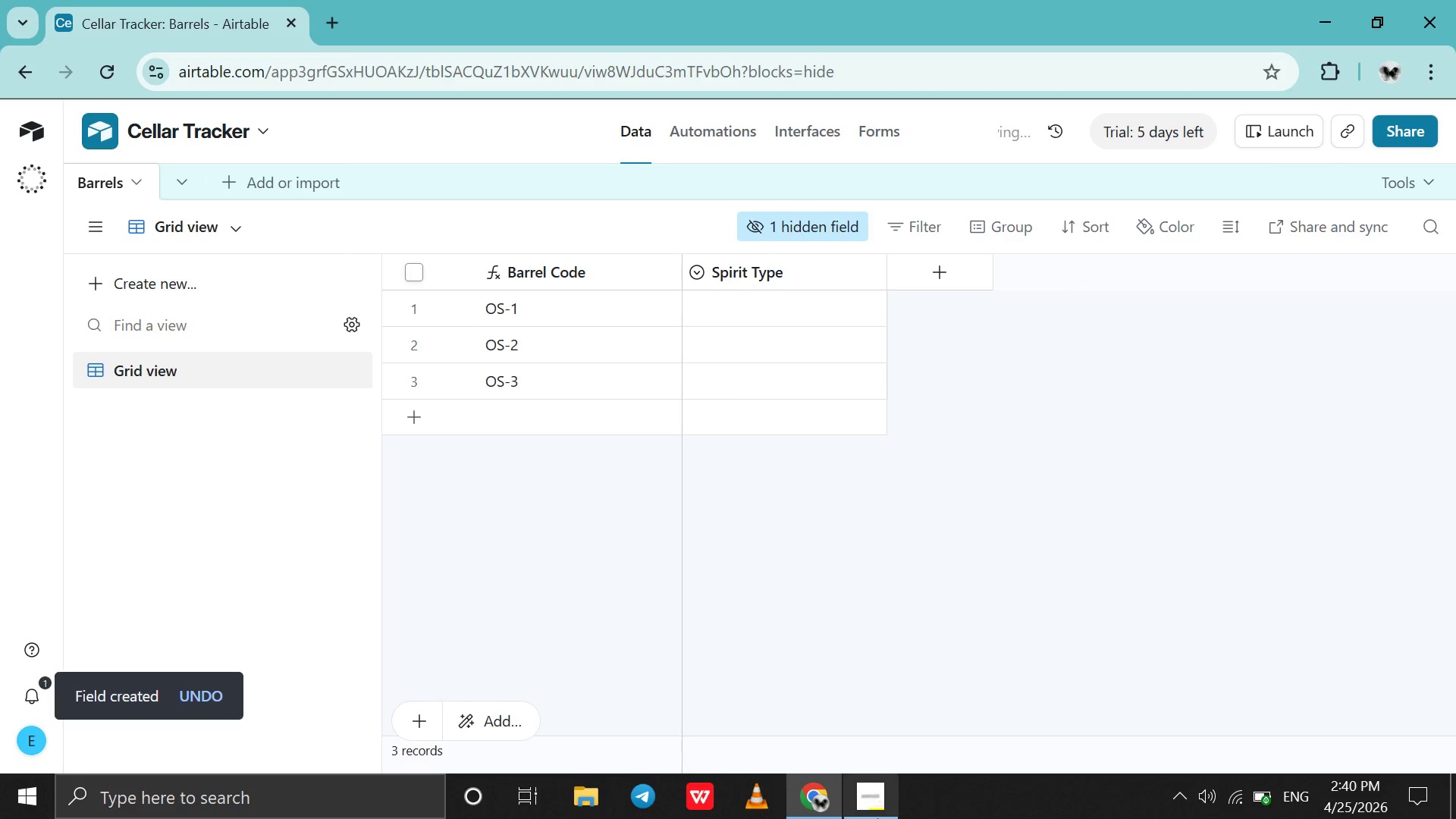 
left_click([877, 818])